 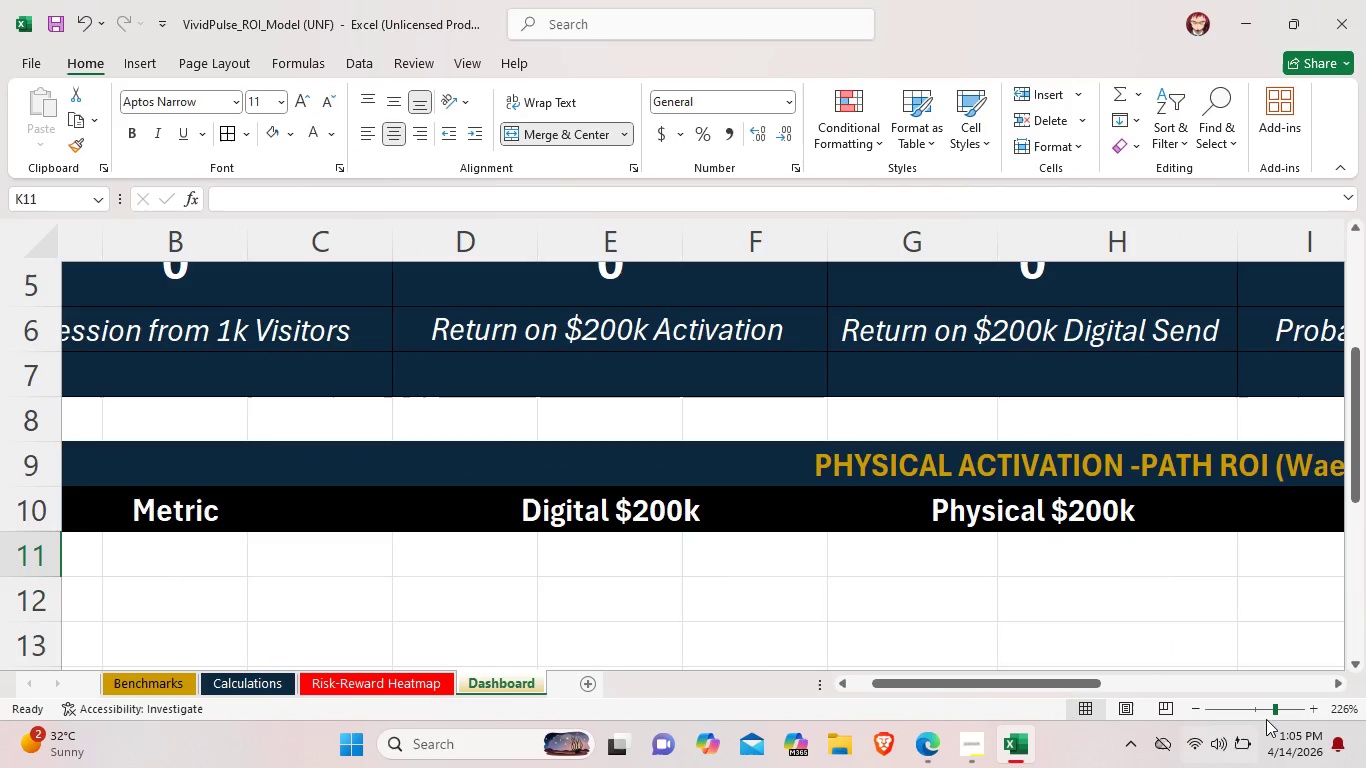 
left_click_drag(start_coordinate=[1273, 713], to_coordinate=[1255, 713])
 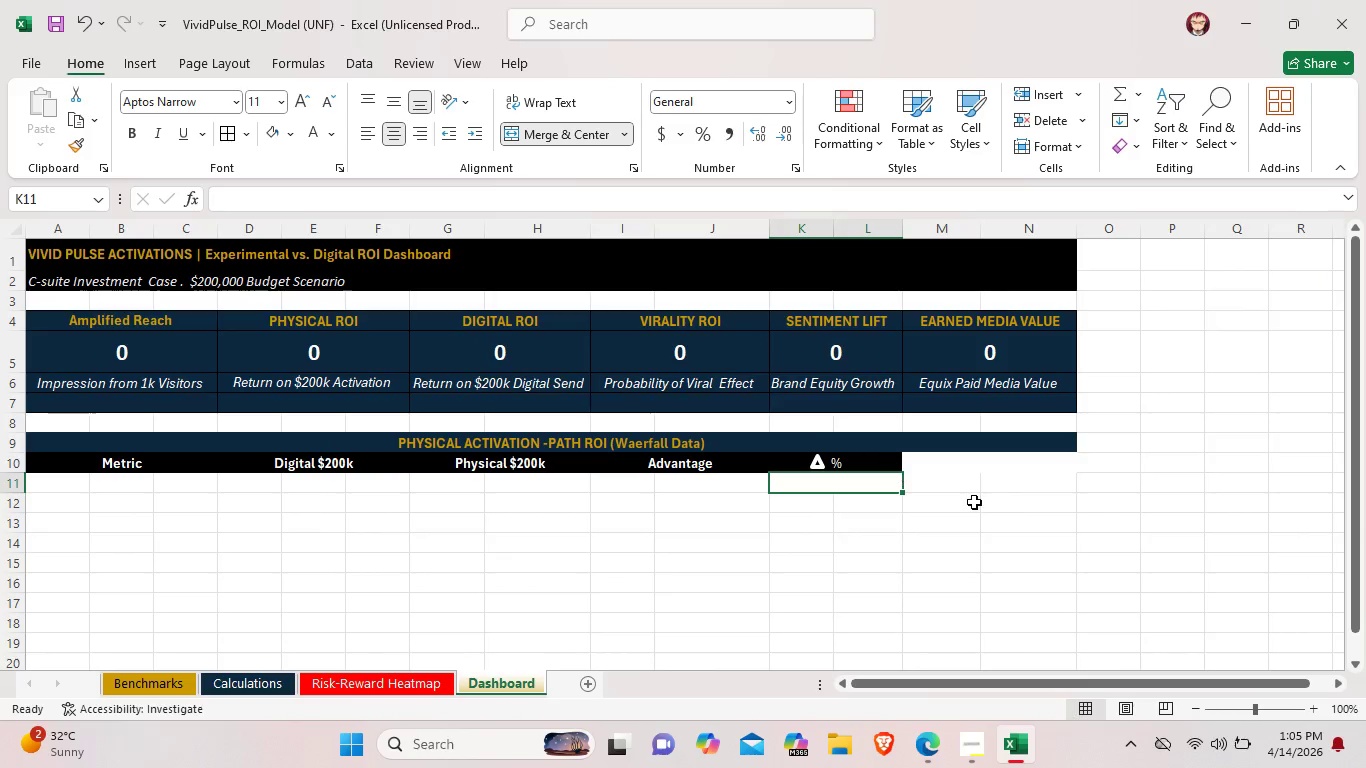 
left_click([977, 503])
 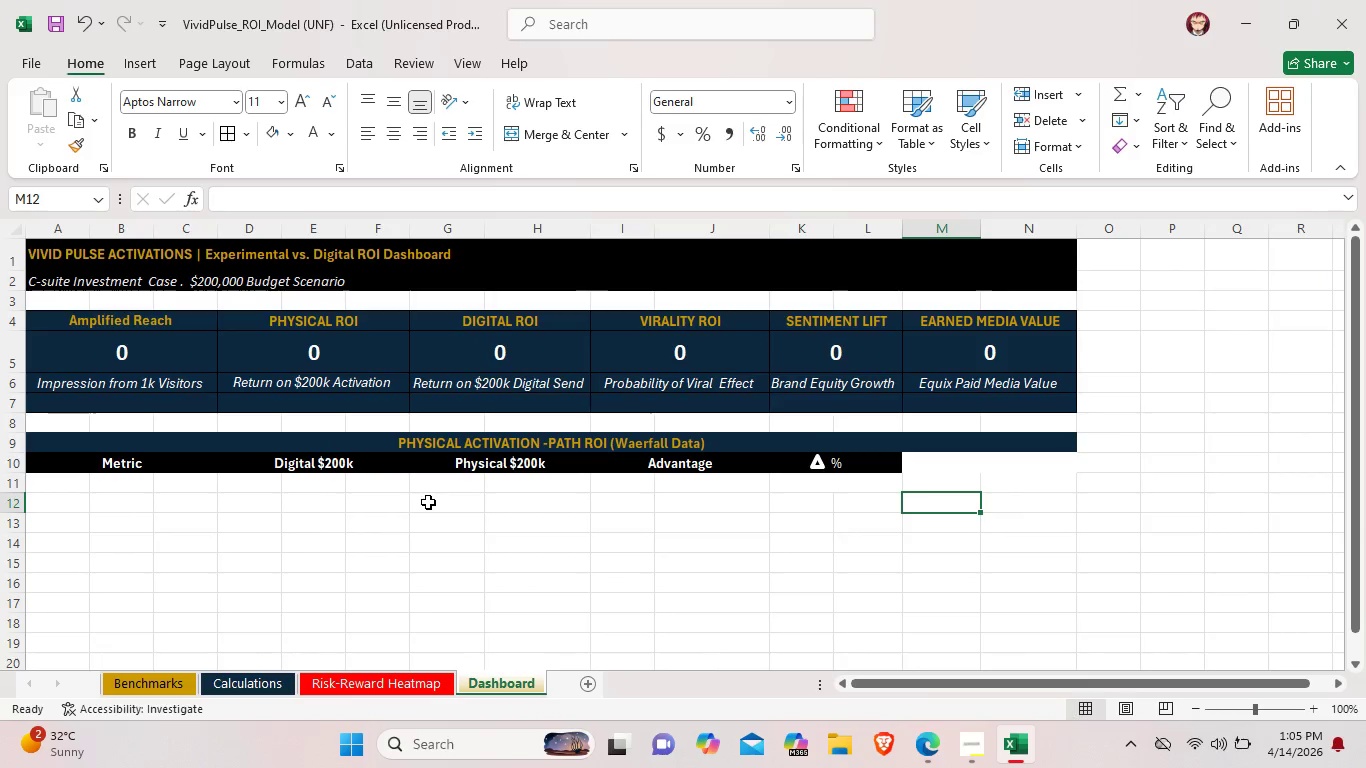 
scroll: coordinate [193, 522], scroll_direction: up, amount: 3.0
 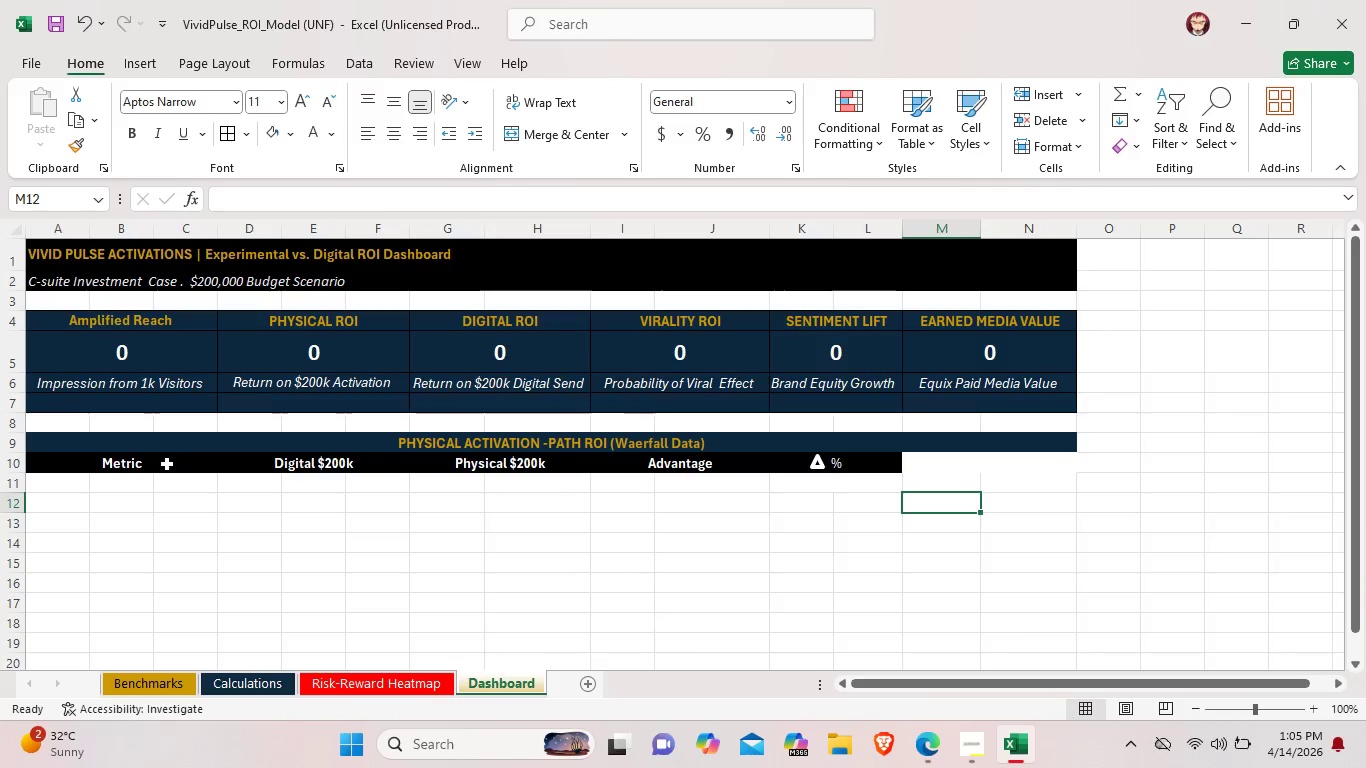 
double_click([167, 464])
 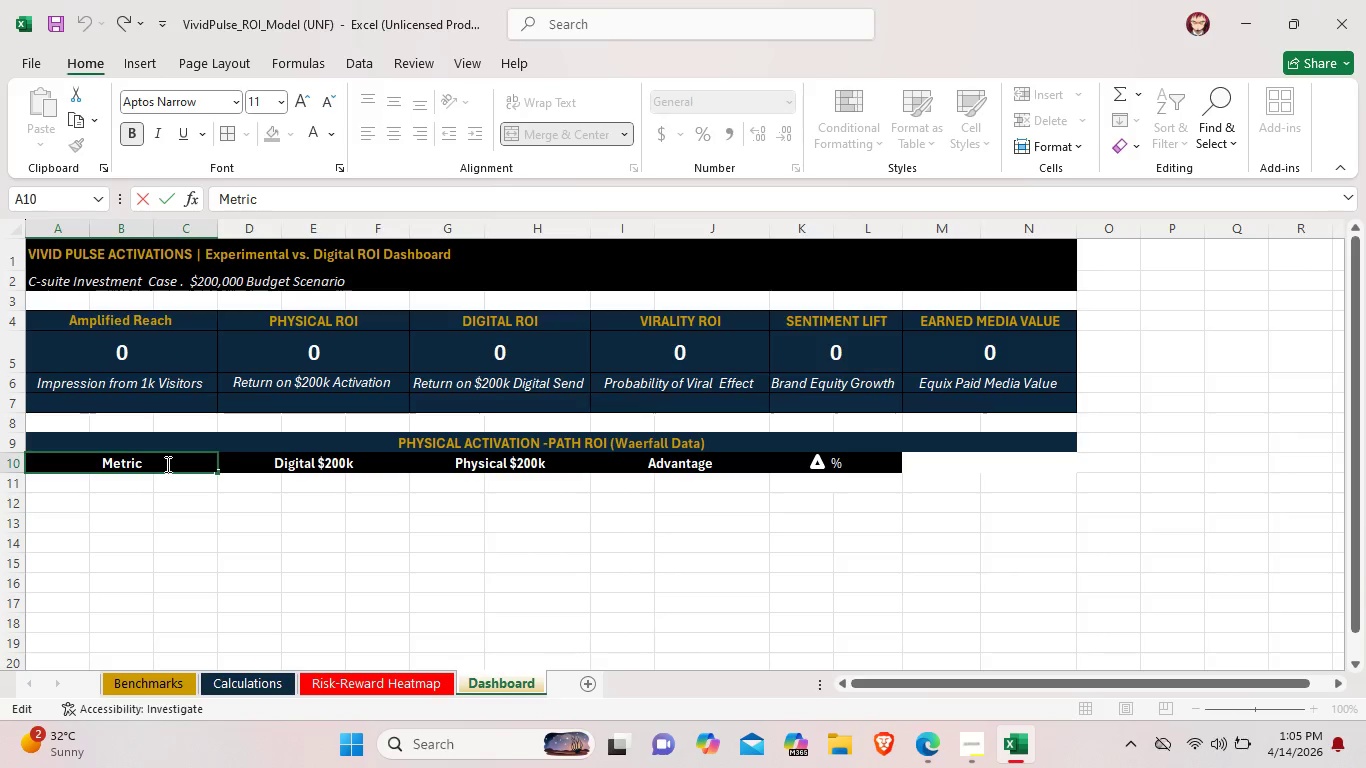 
key(Backspace)
key(Backspace)
key(Backspace)
key(Backspace)
key(Backspace)
key(Backspace)
type(Stage)
 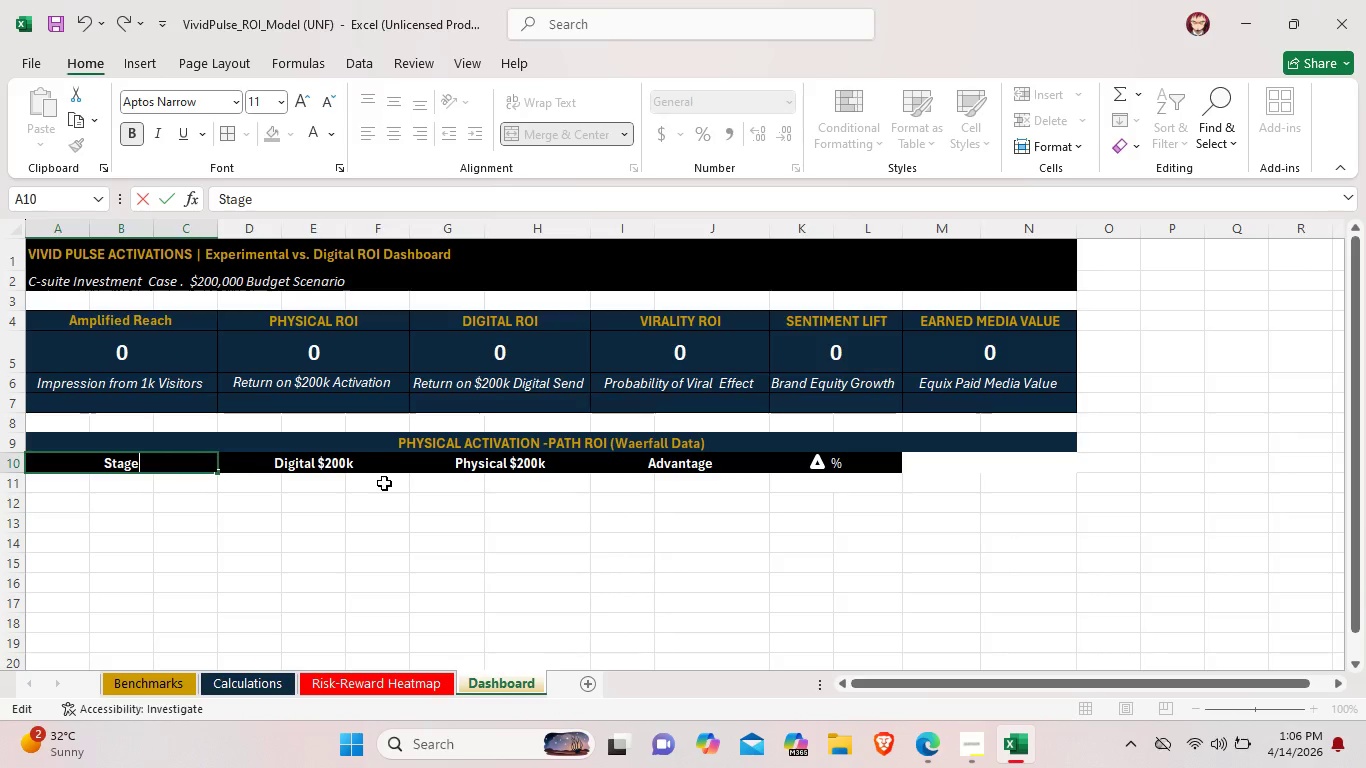 
double_click([369, 455])
 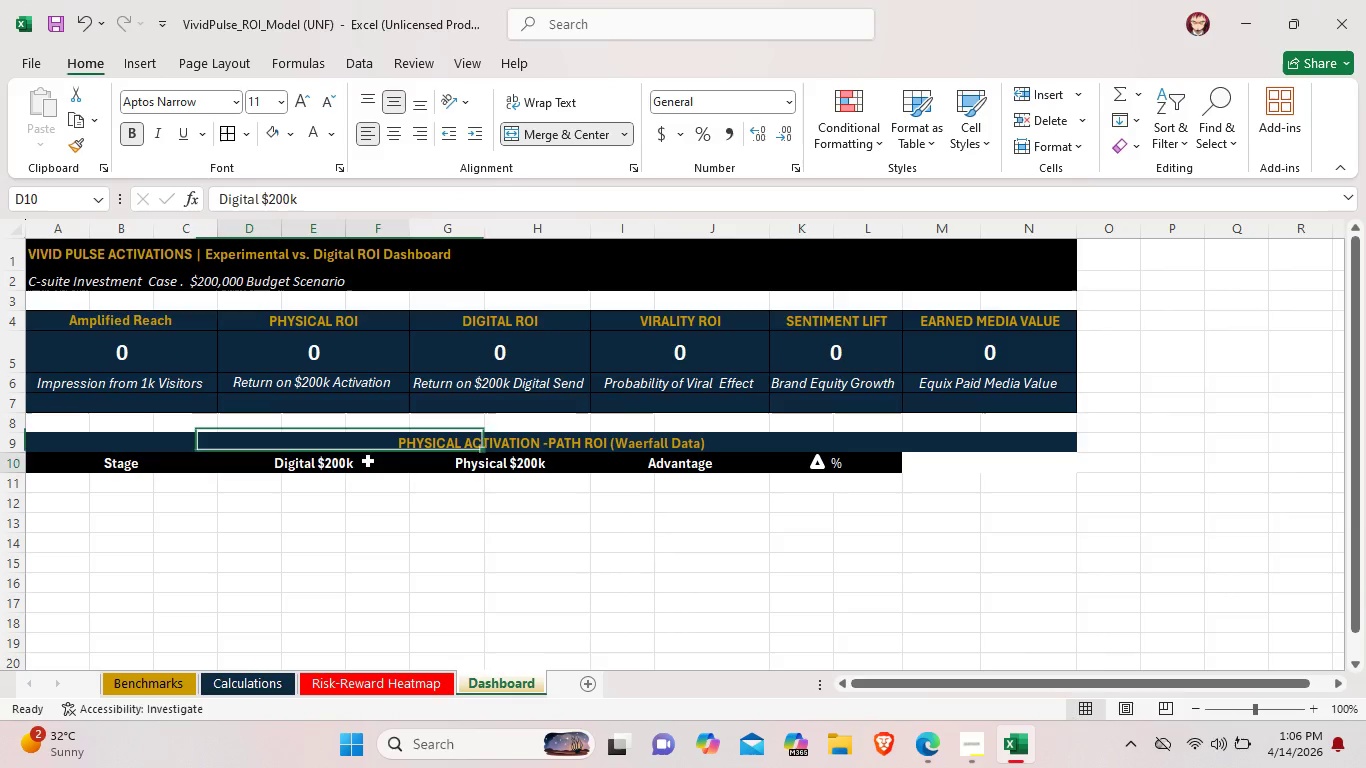 
triple_click([368, 461])
 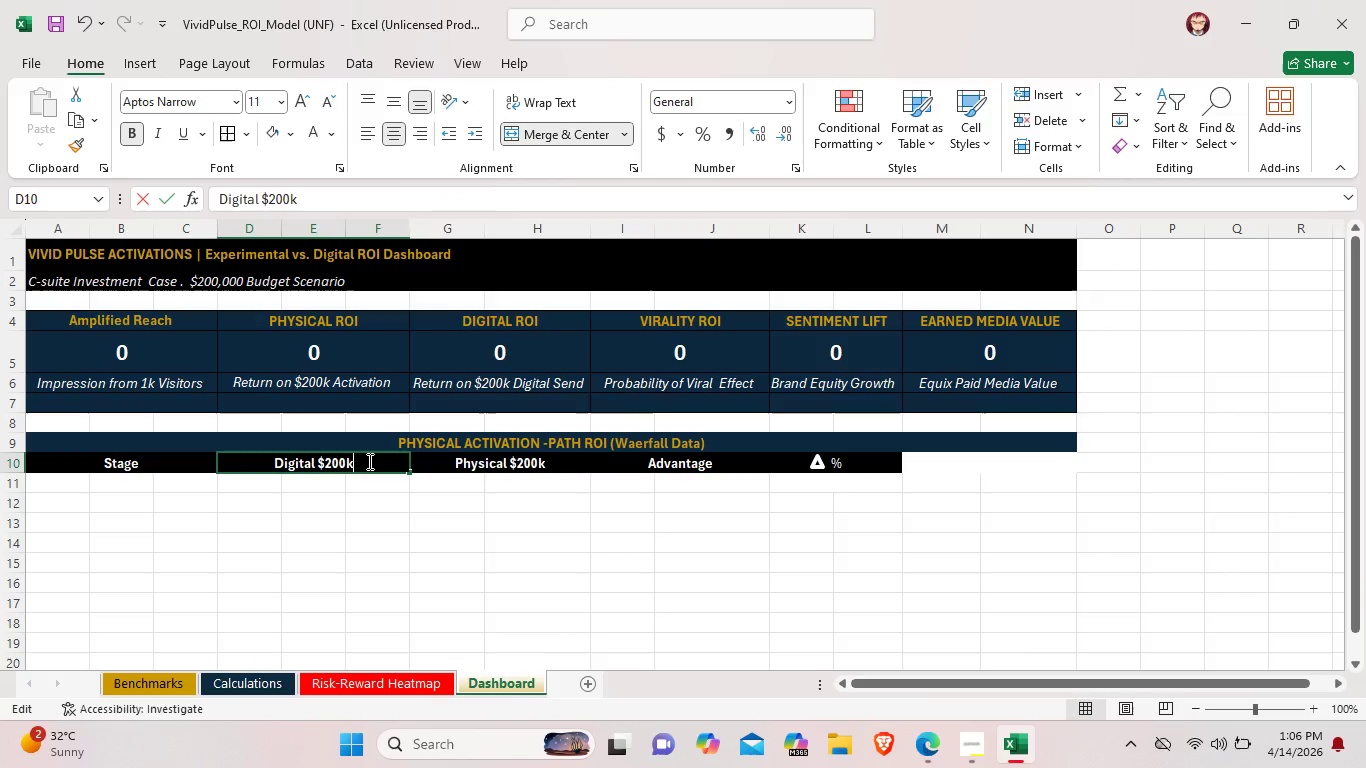 
triple_click([368, 461])
 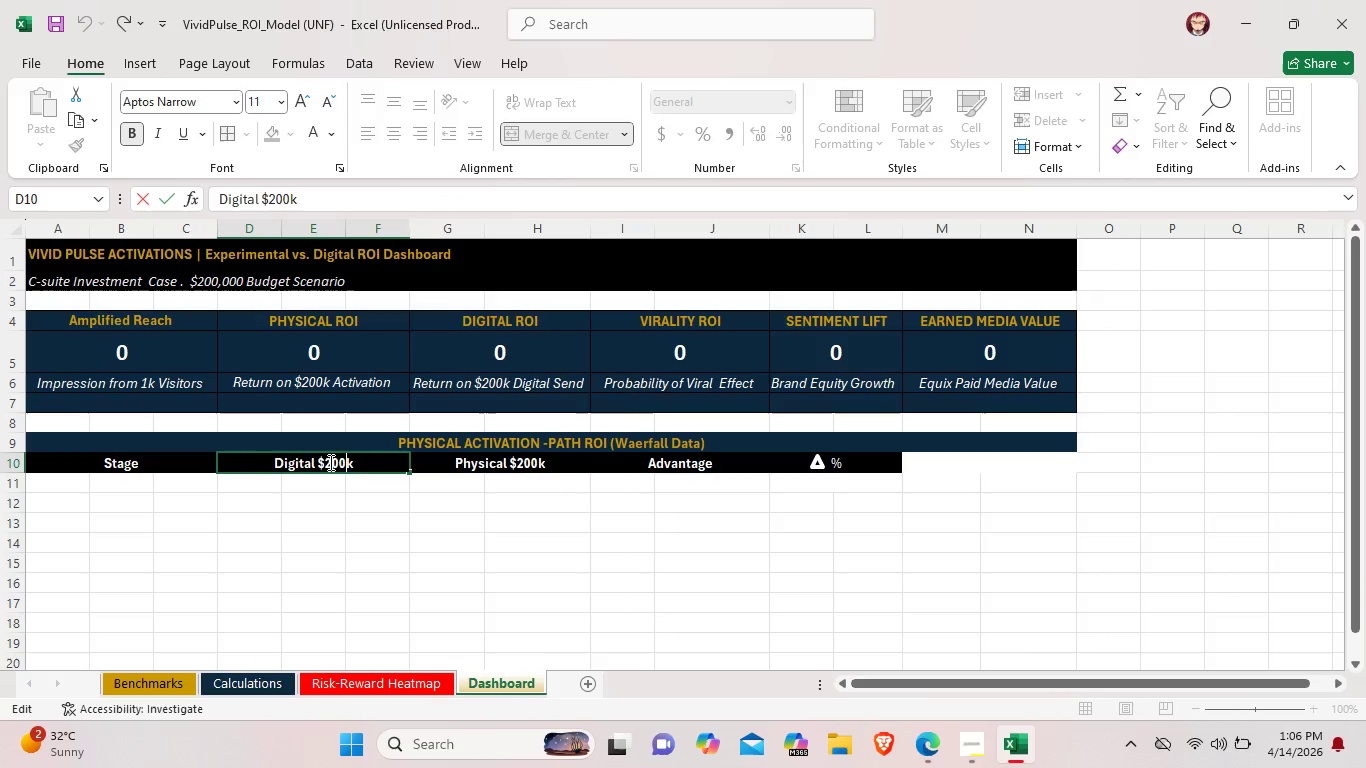 
left_click_drag(start_coordinate=[368, 461], to_coordinate=[241, 472])
 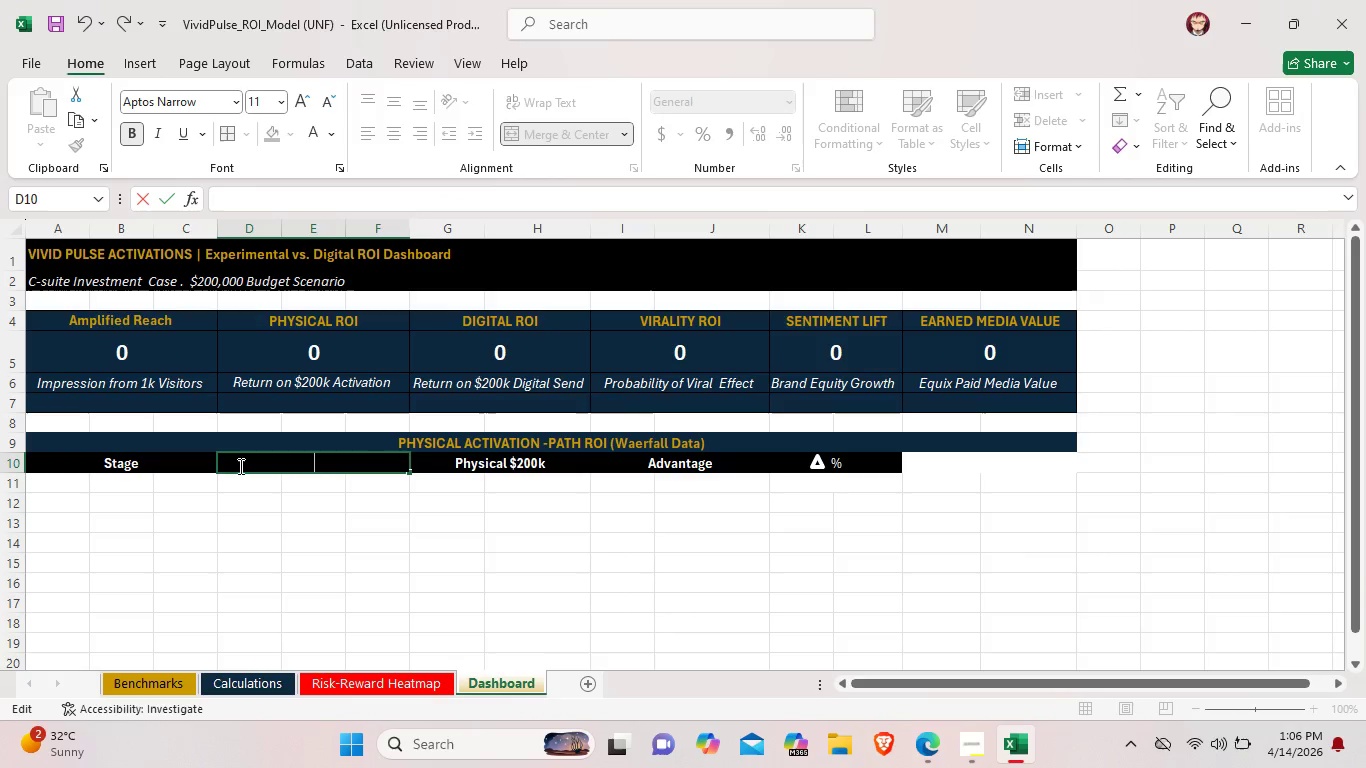 
key(Backspace)
type(Amount ($))
 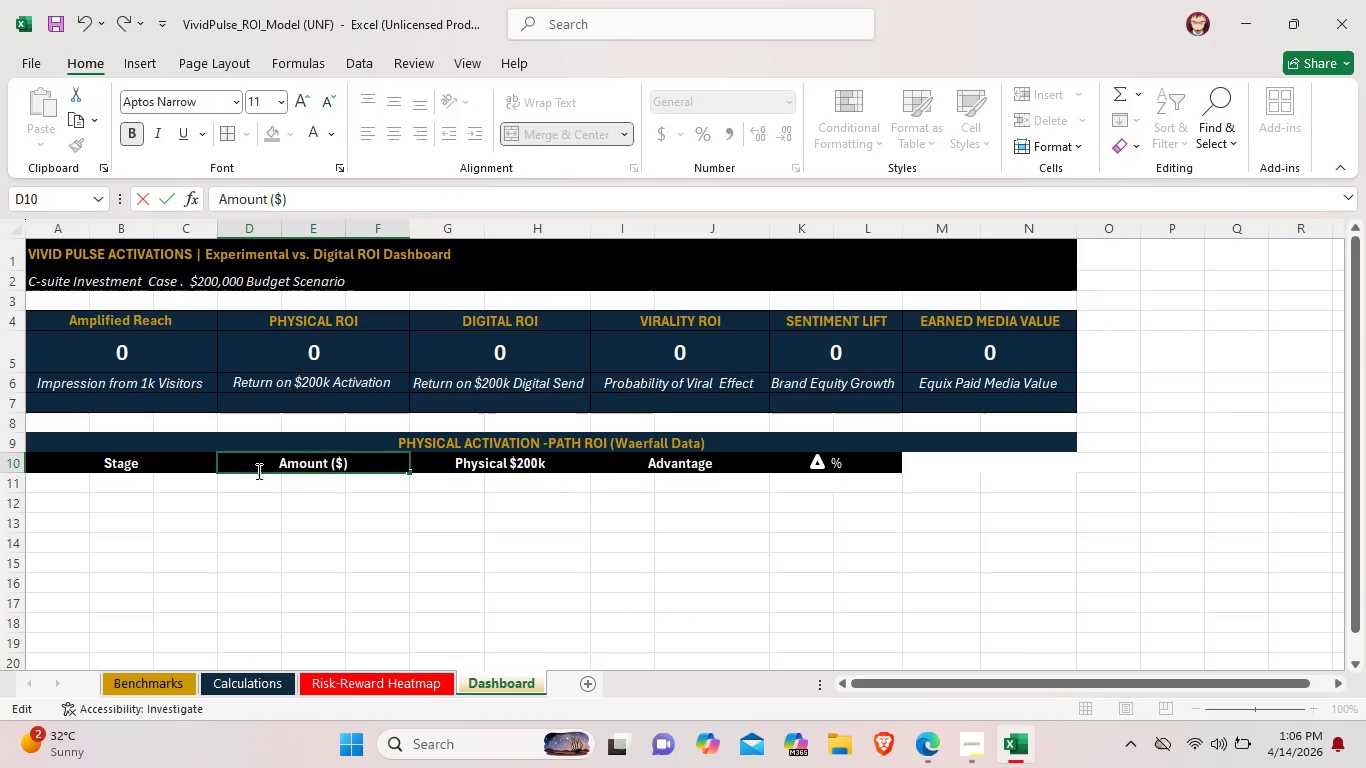 
double_click([545, 461])
 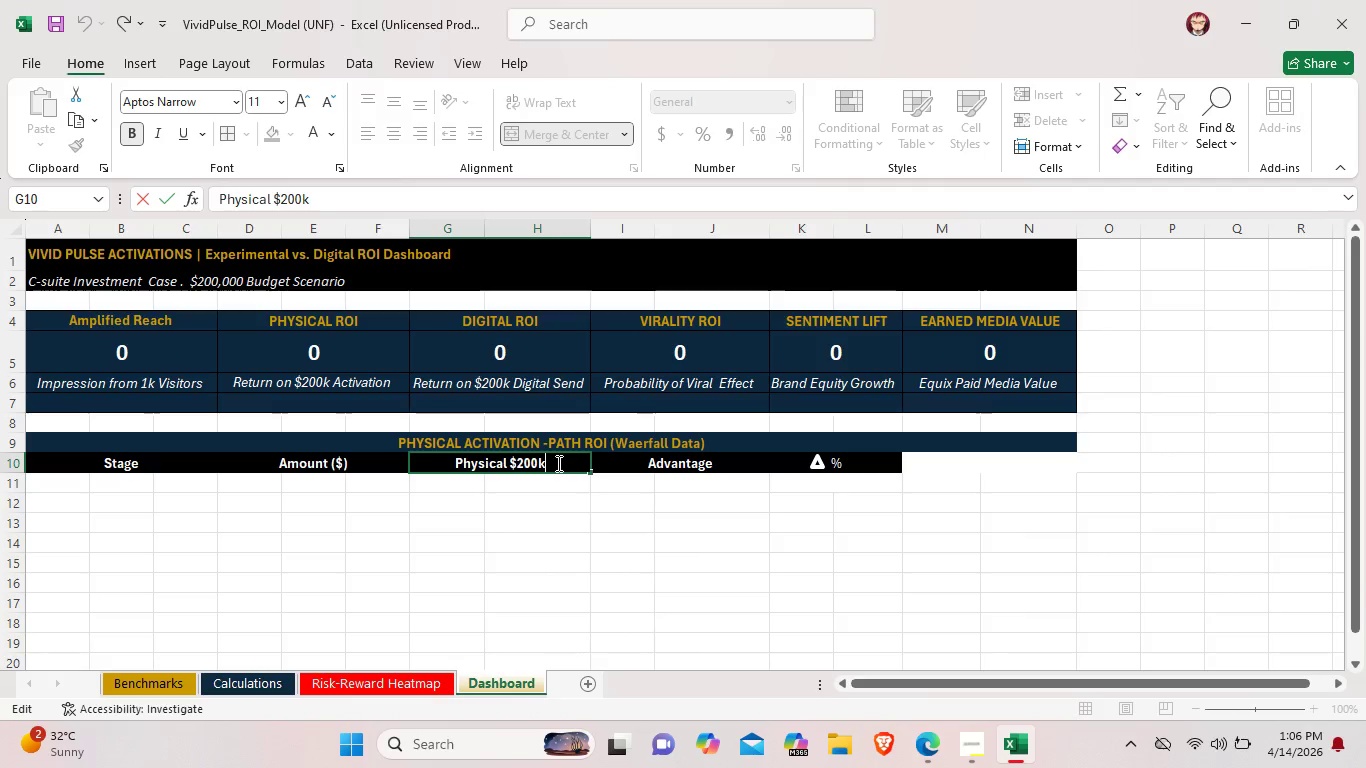 
key(Backspace)
key(Backspace)
key(Backspace)
key(Backspace)
key(Backspace)
key(Backspace)
key(Backspace)
key(Backspace)
key(Backspace)
key(Backspace)
key(Backspace)
key(Backspace)
key(Backspace)
key(Backspace)
type(Running Total )
 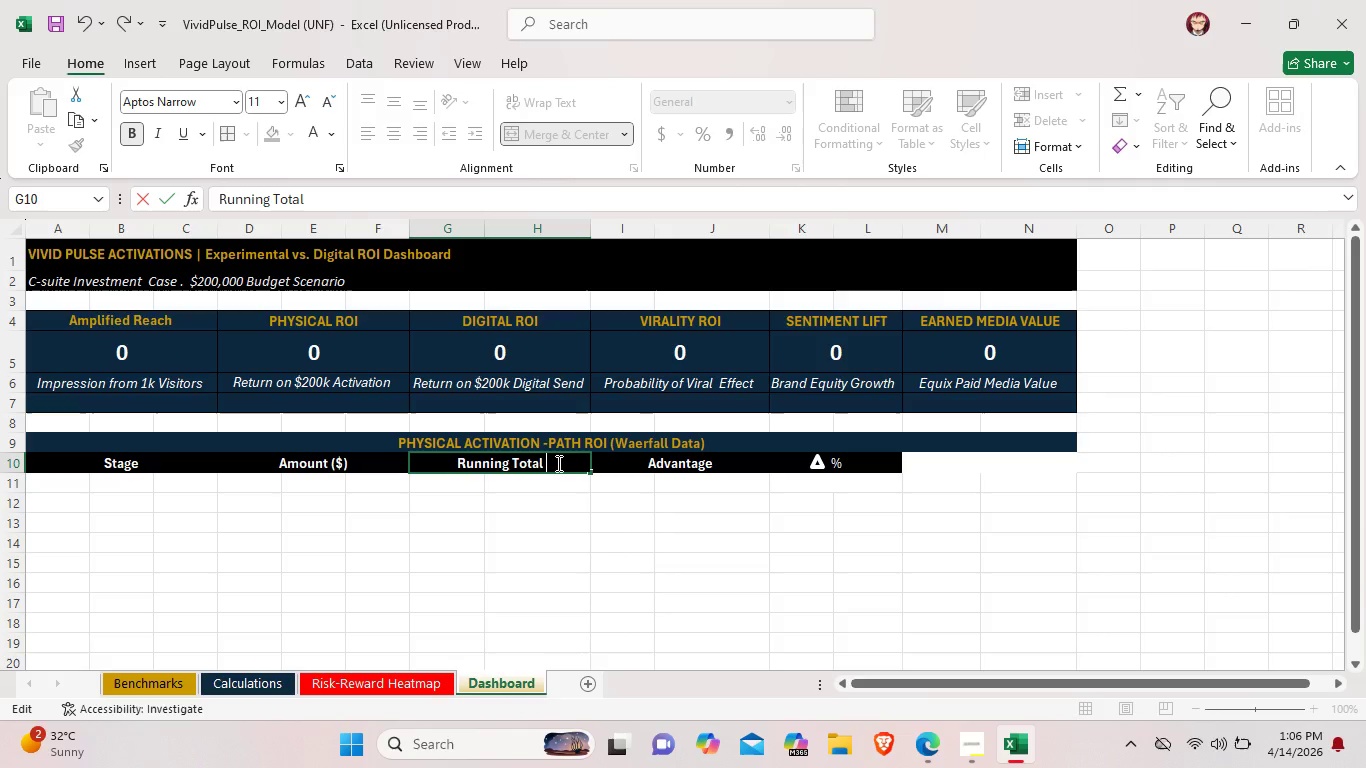 
type($200k)
 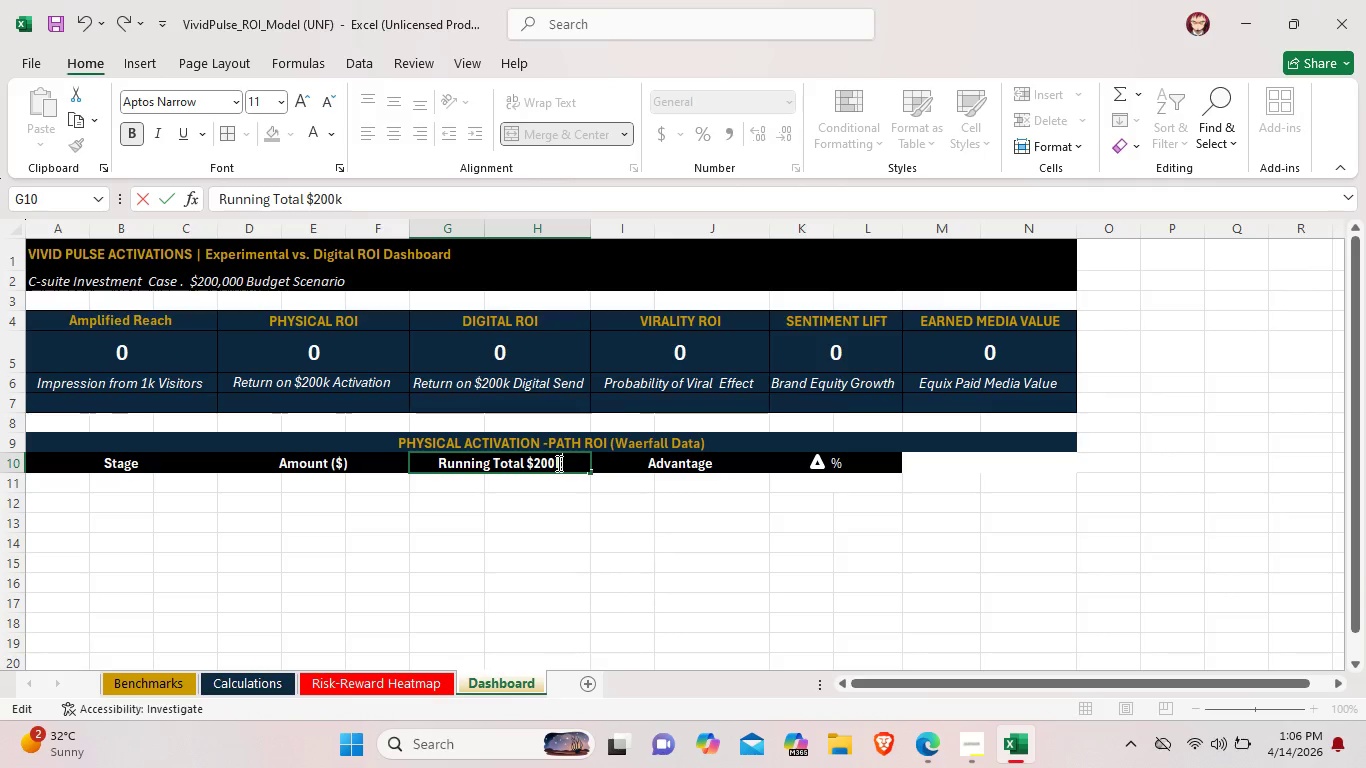 
key(Backspace)
 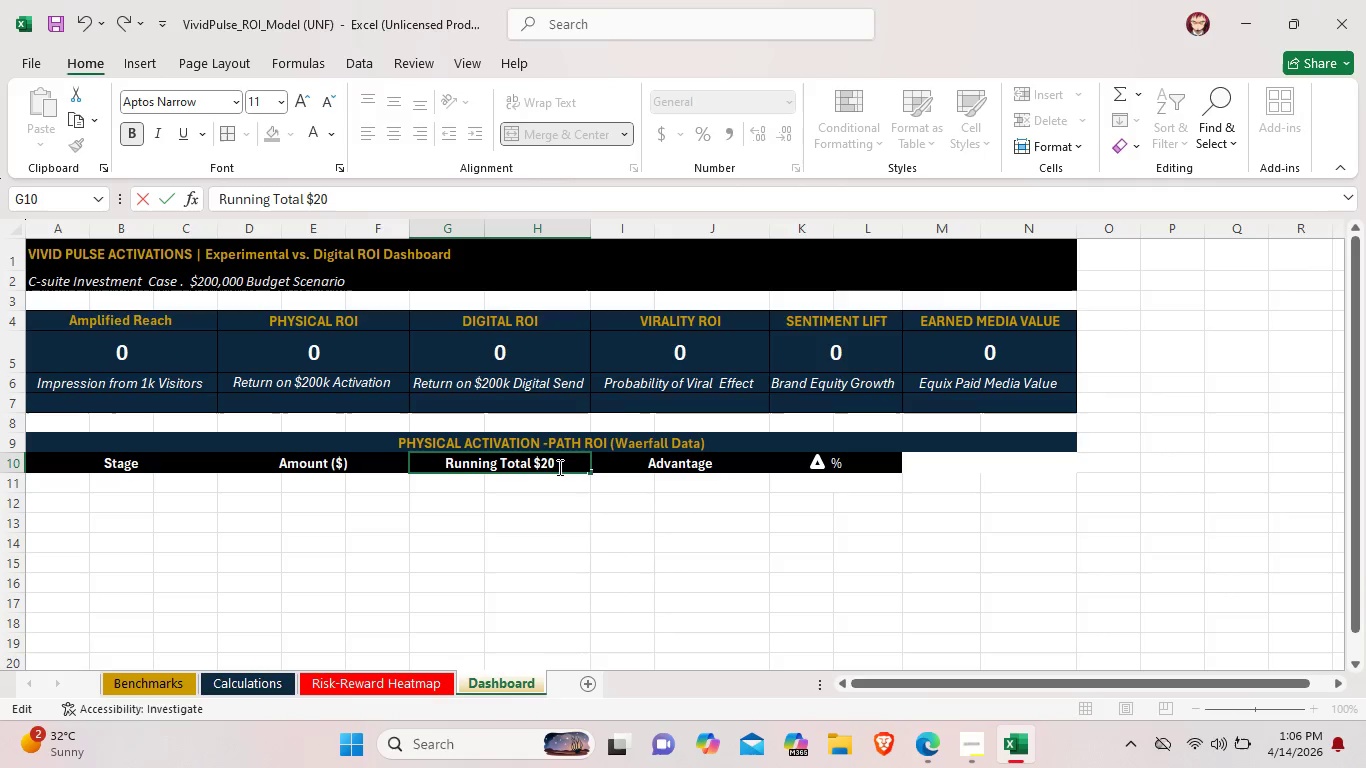 
key(Backspace)
 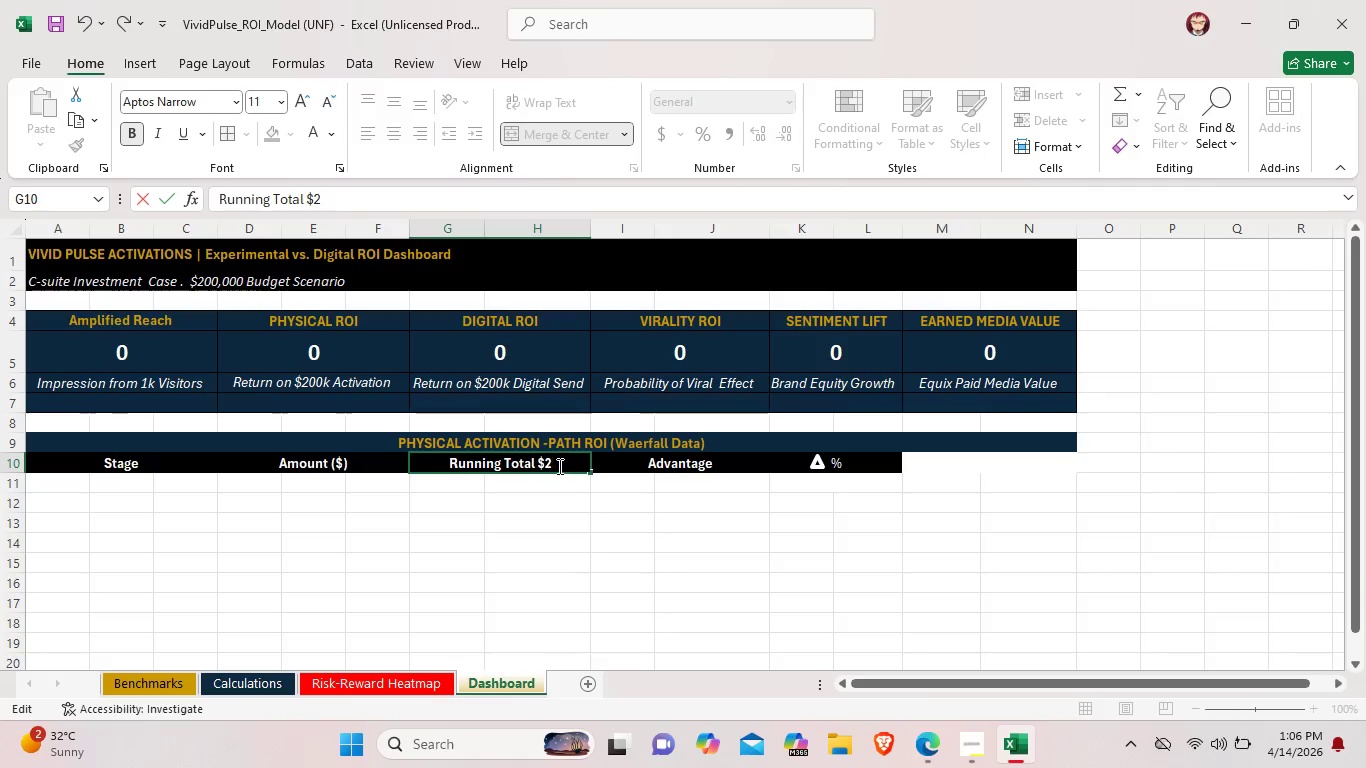 
key(Backspace)
 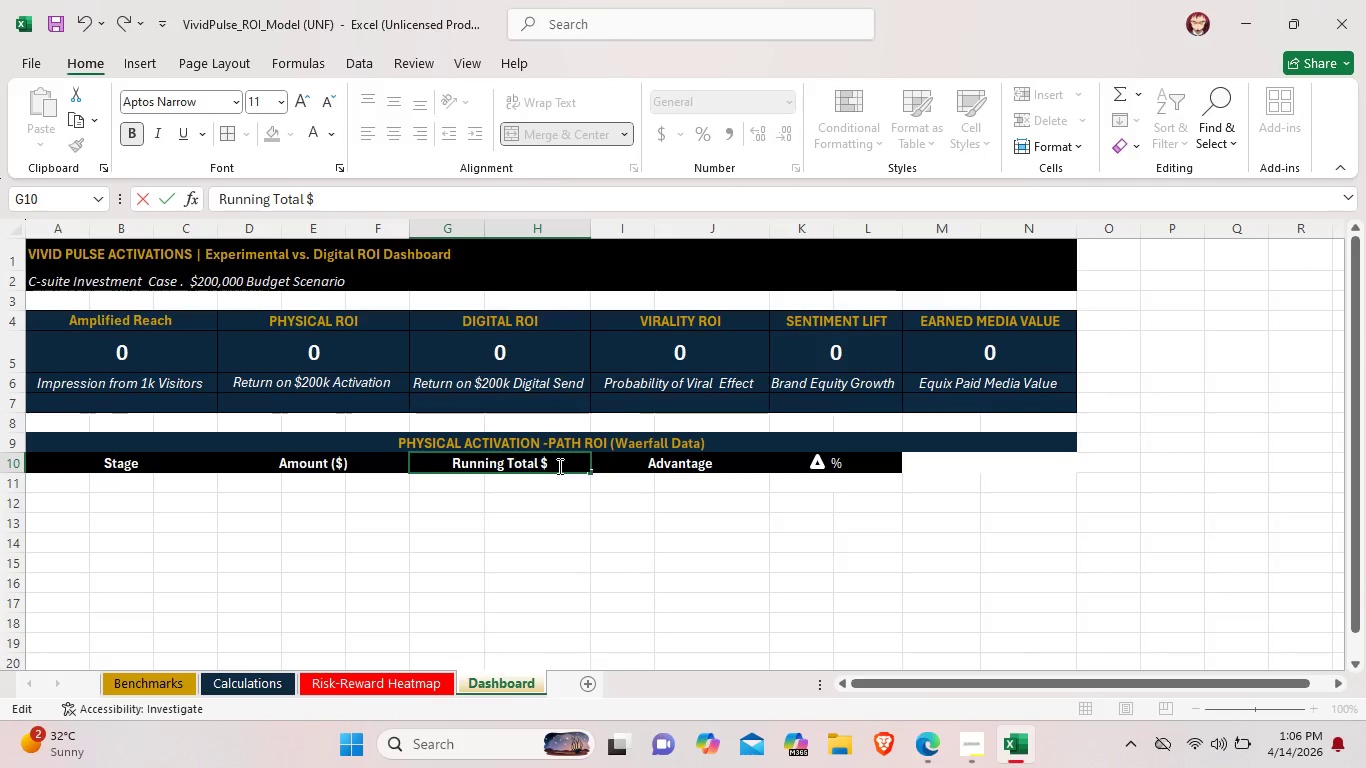 
key(Backspace)
 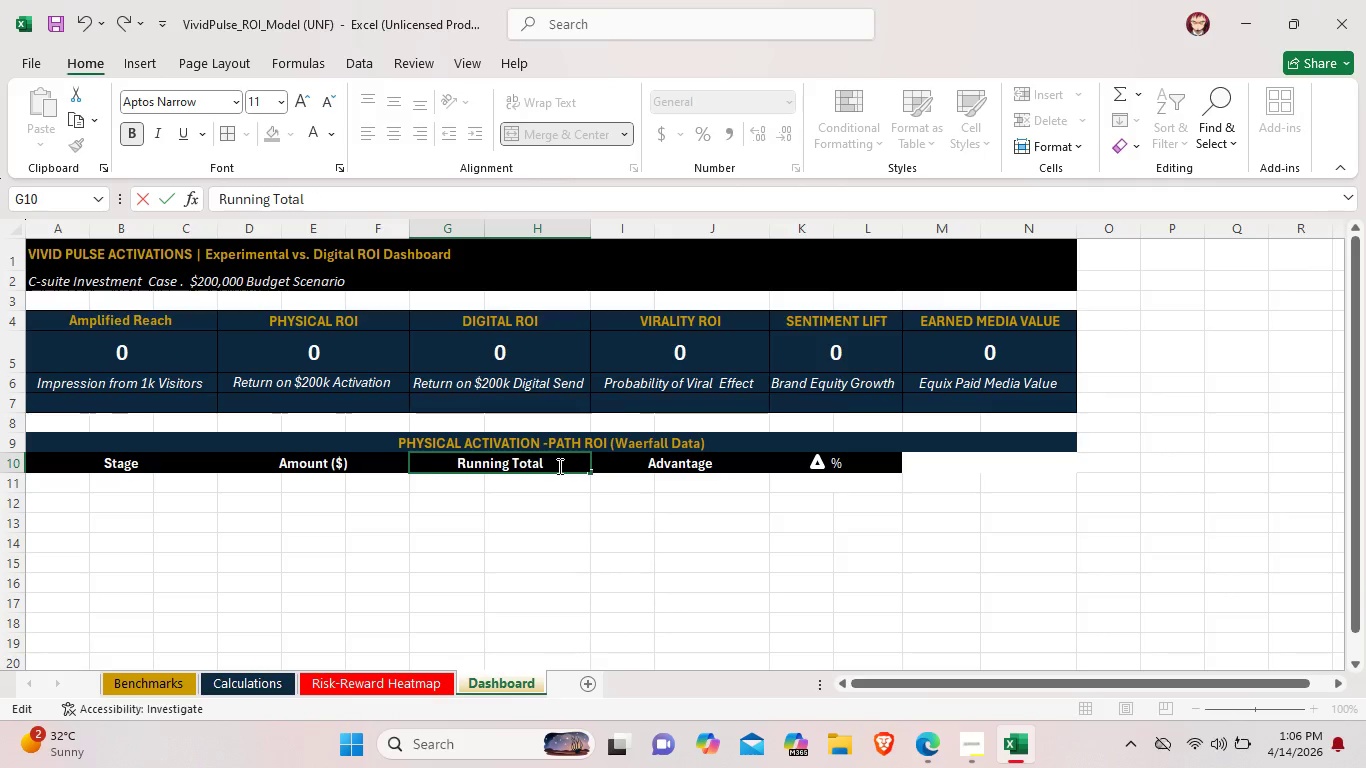 
key(Backspace)
 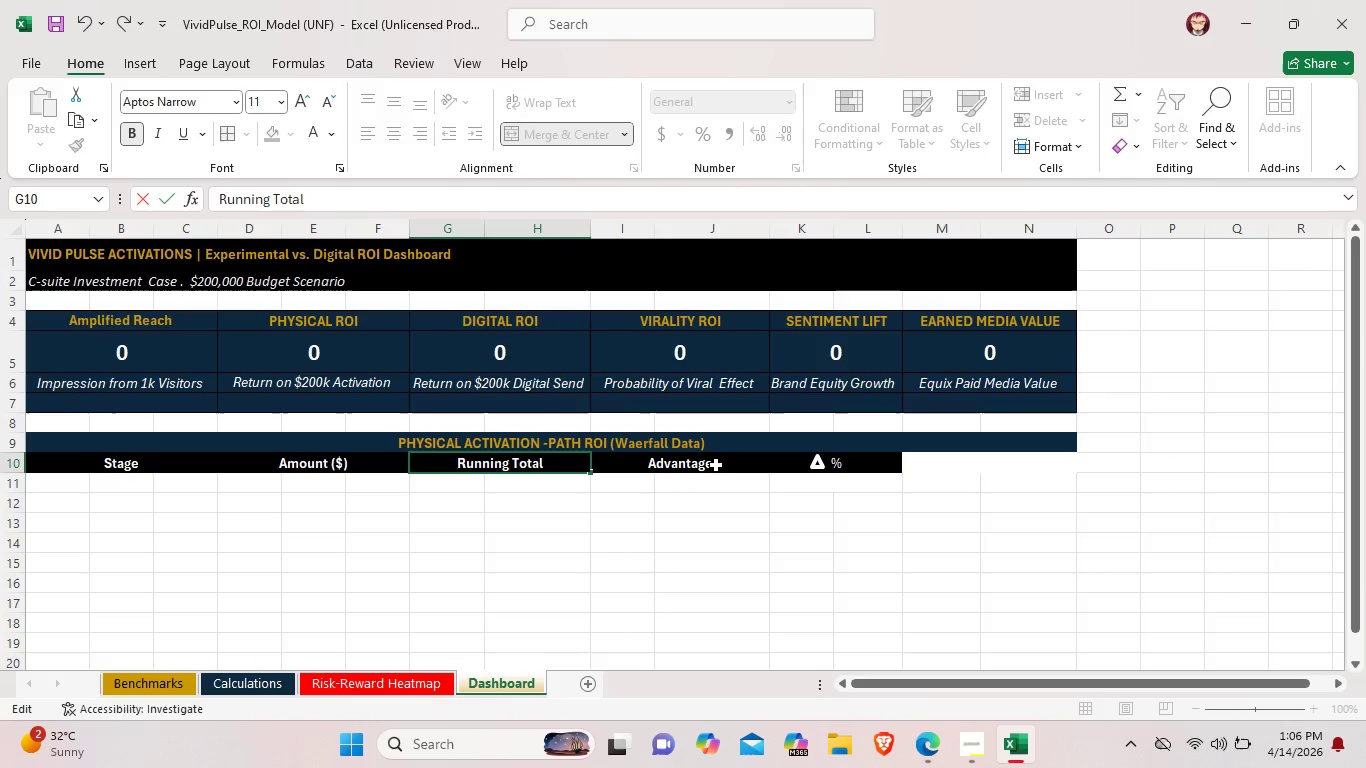 
double_click([726, 469])
 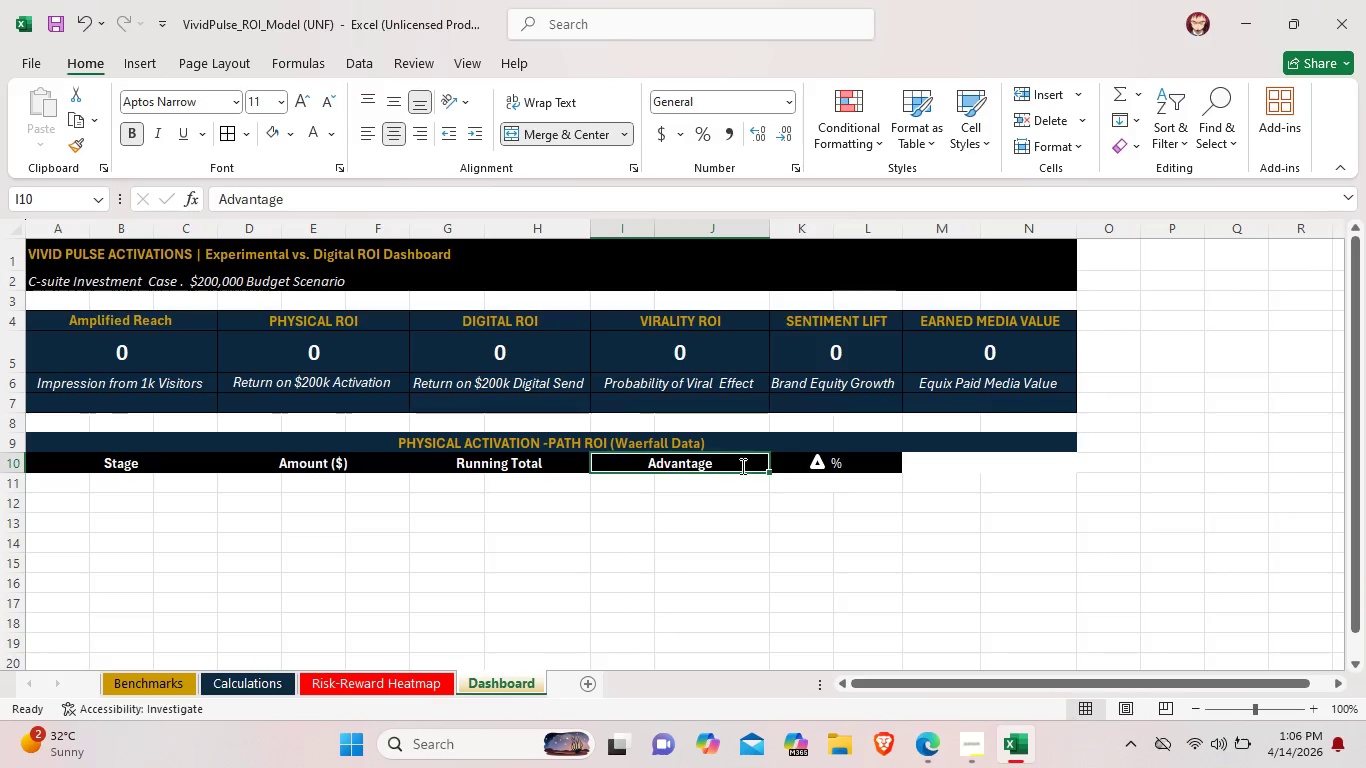 
double_click([741, 466])
 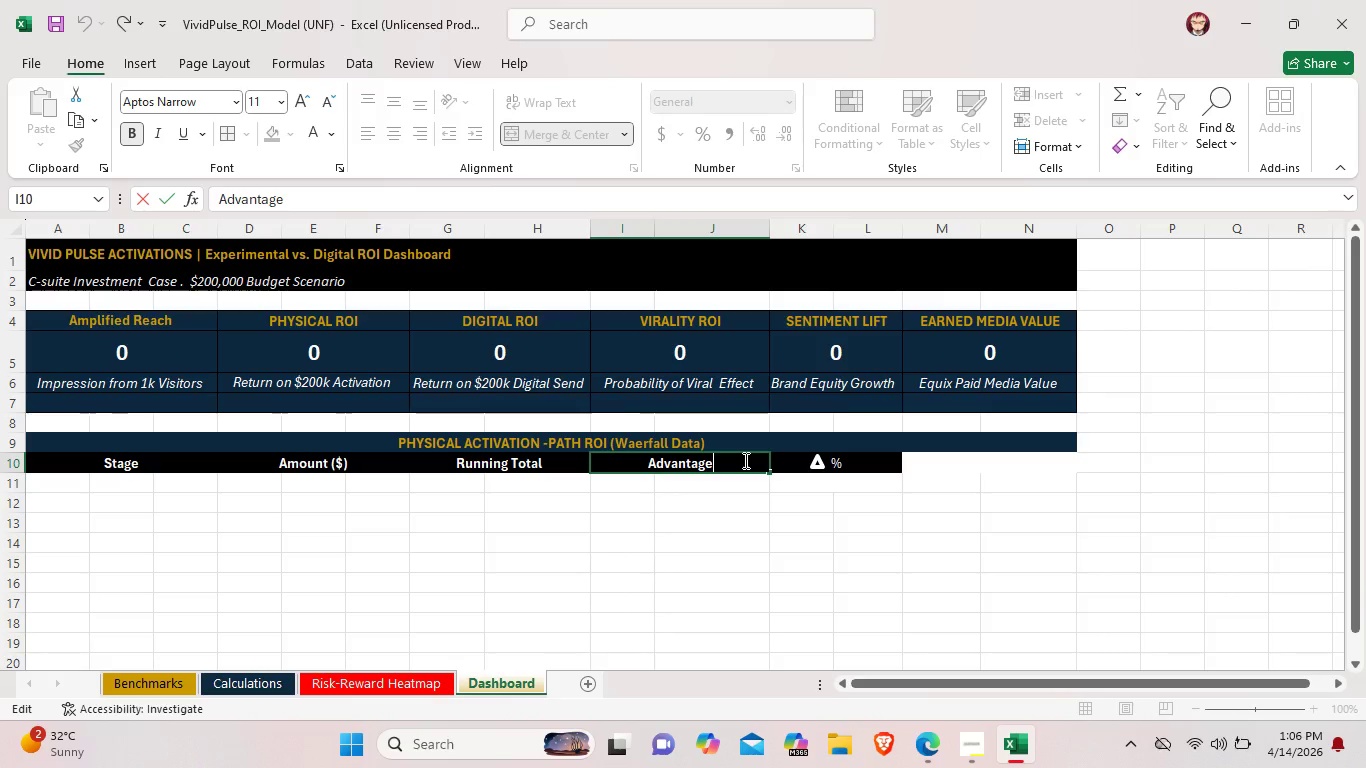 
key(Backspace)
key(Backspace)
key(Backspace)
key(Backspace)
key(Backspace)
key(Backspace)
key(Backspace)
key(Backspace)
key(Backspace)
type(TYpe)
 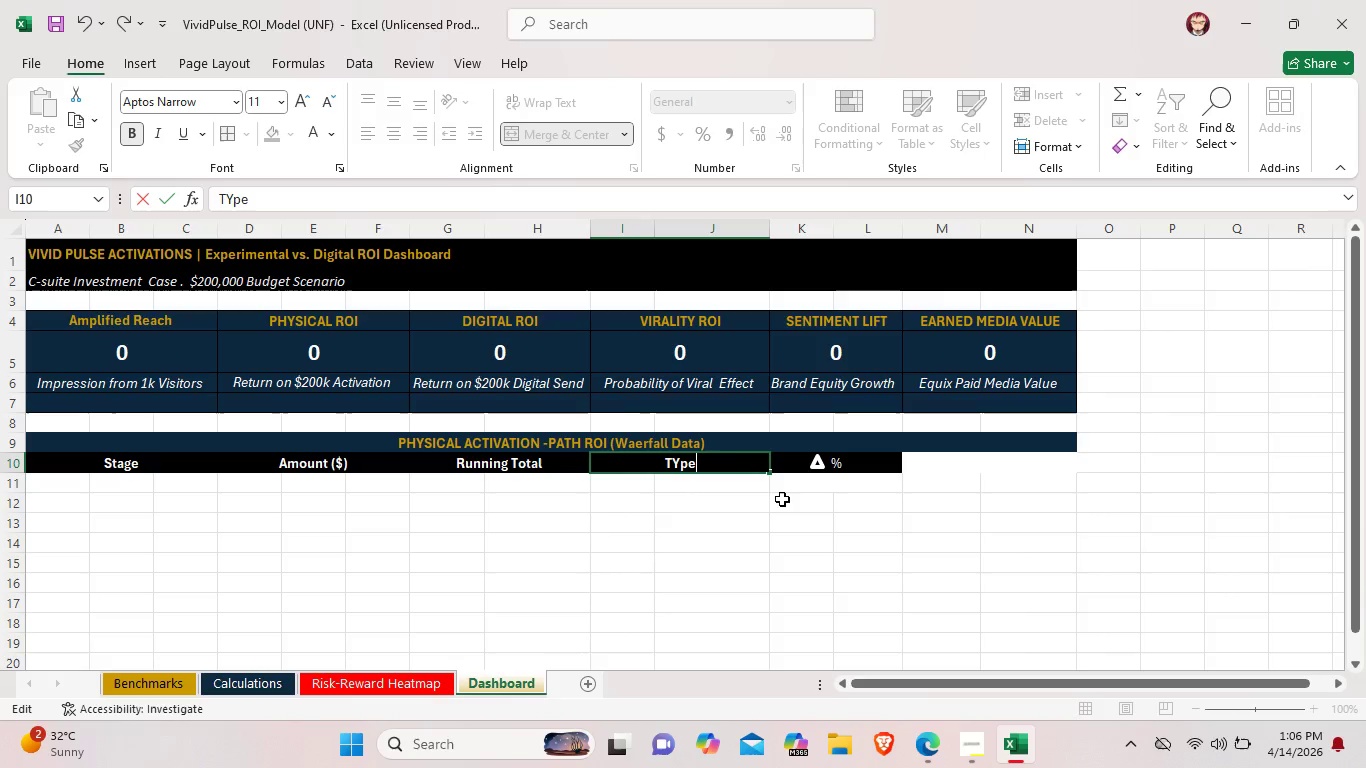 
key(Backspace)
key(Backspace)
key(Backspace)
type(yo)
key(Backspace)
type(pe)
 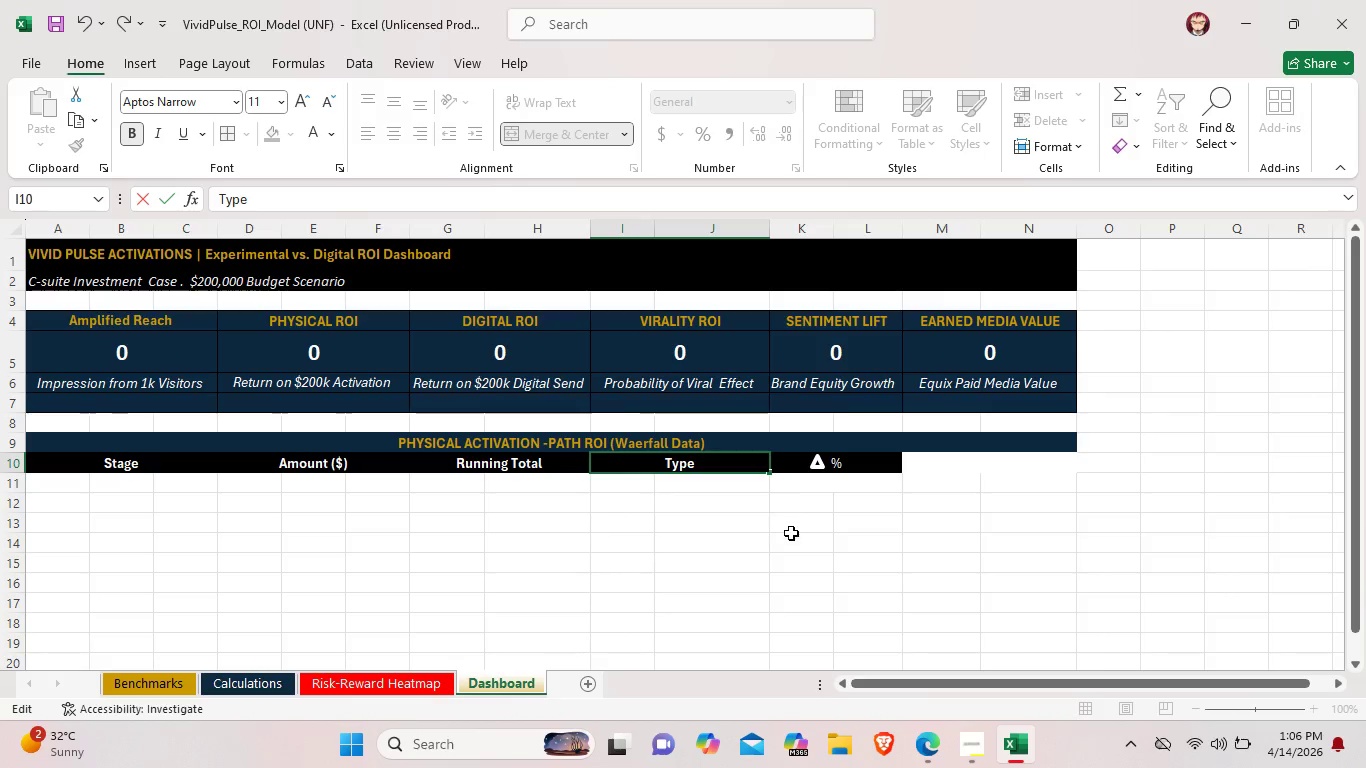 
left_click([791, 533])
 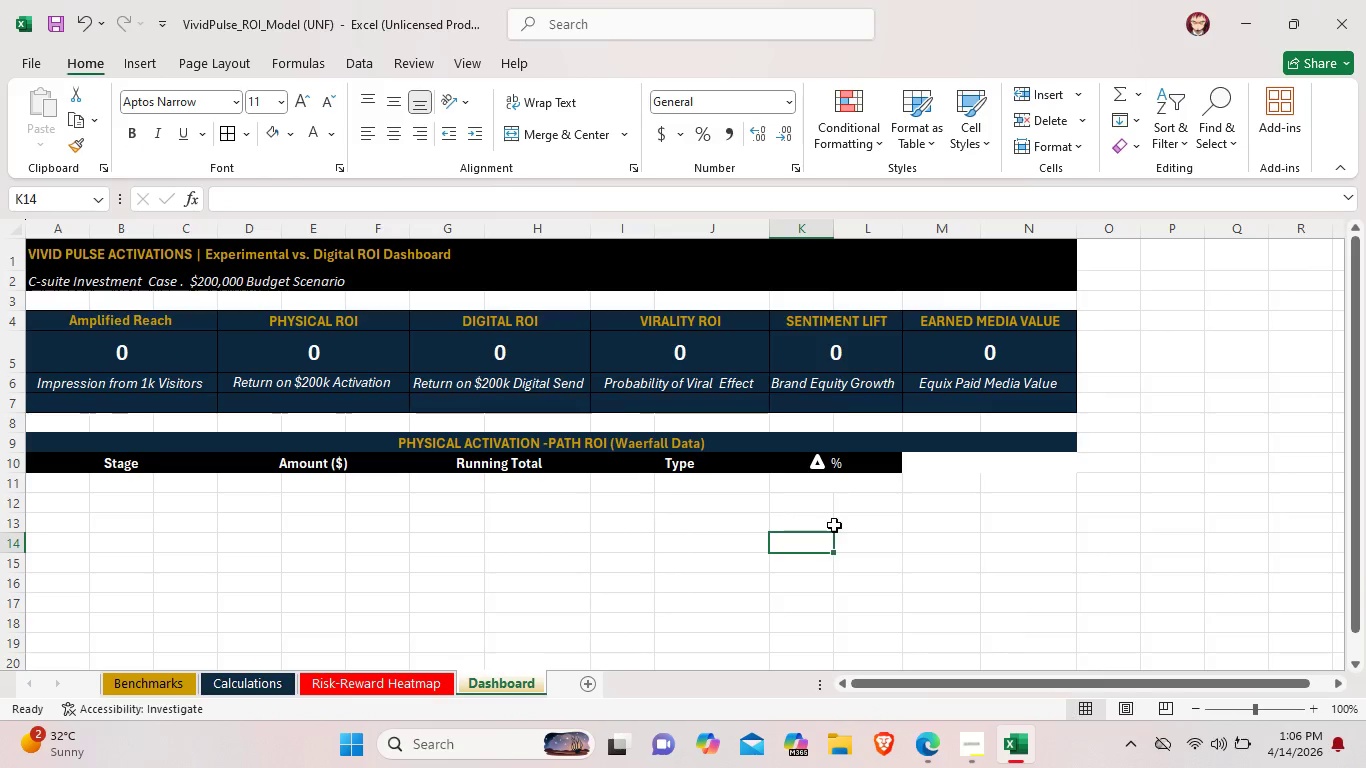 
double_click([844, 464])
 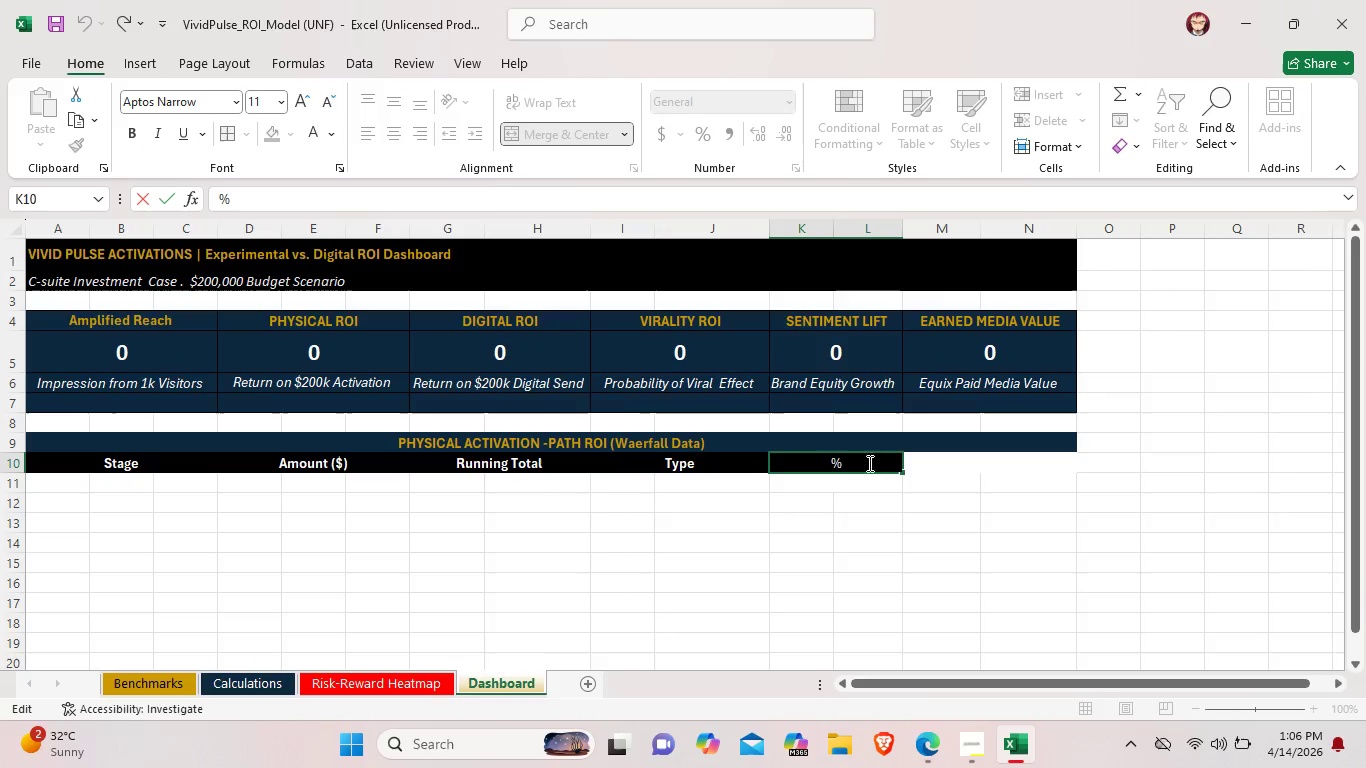 
left_click_drag(start_coordinate=[868, 463], to_coordinate=[763, 465])
 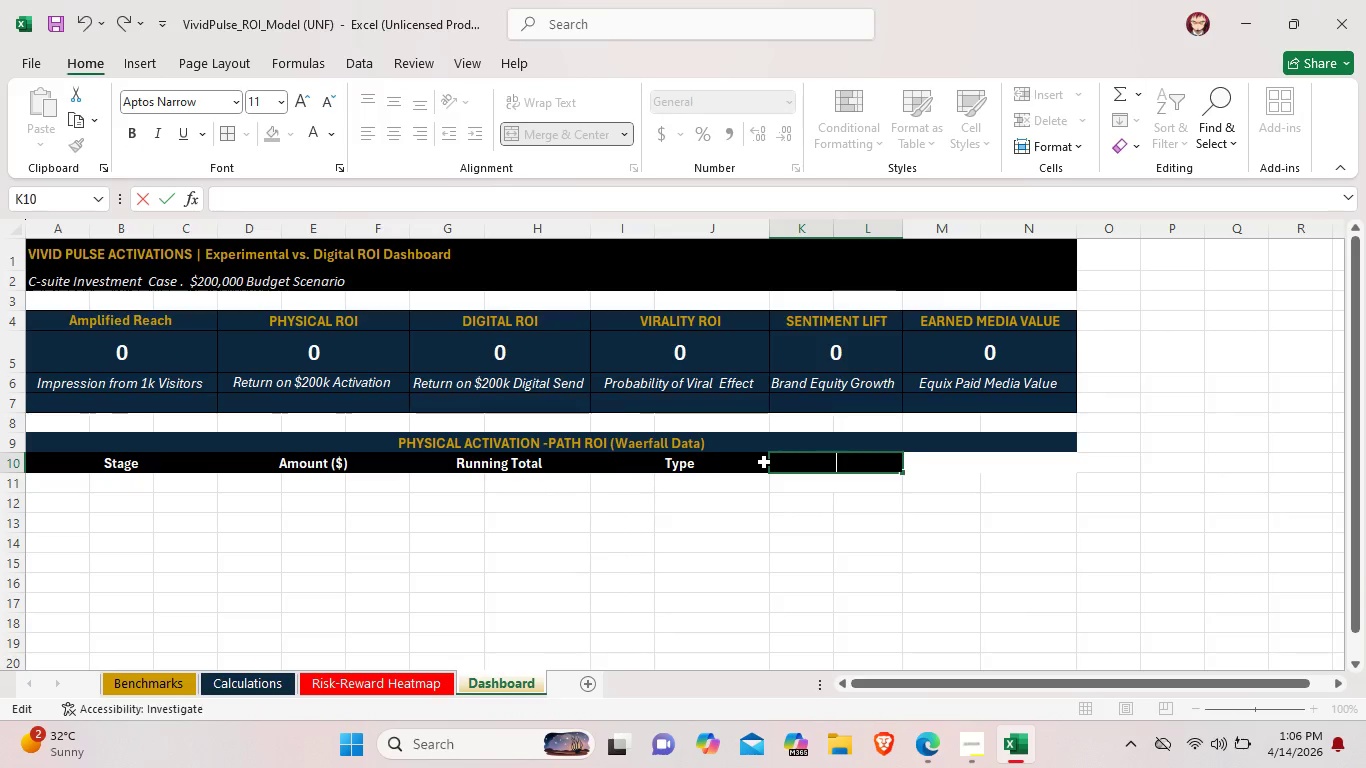 
key(Backspace)
 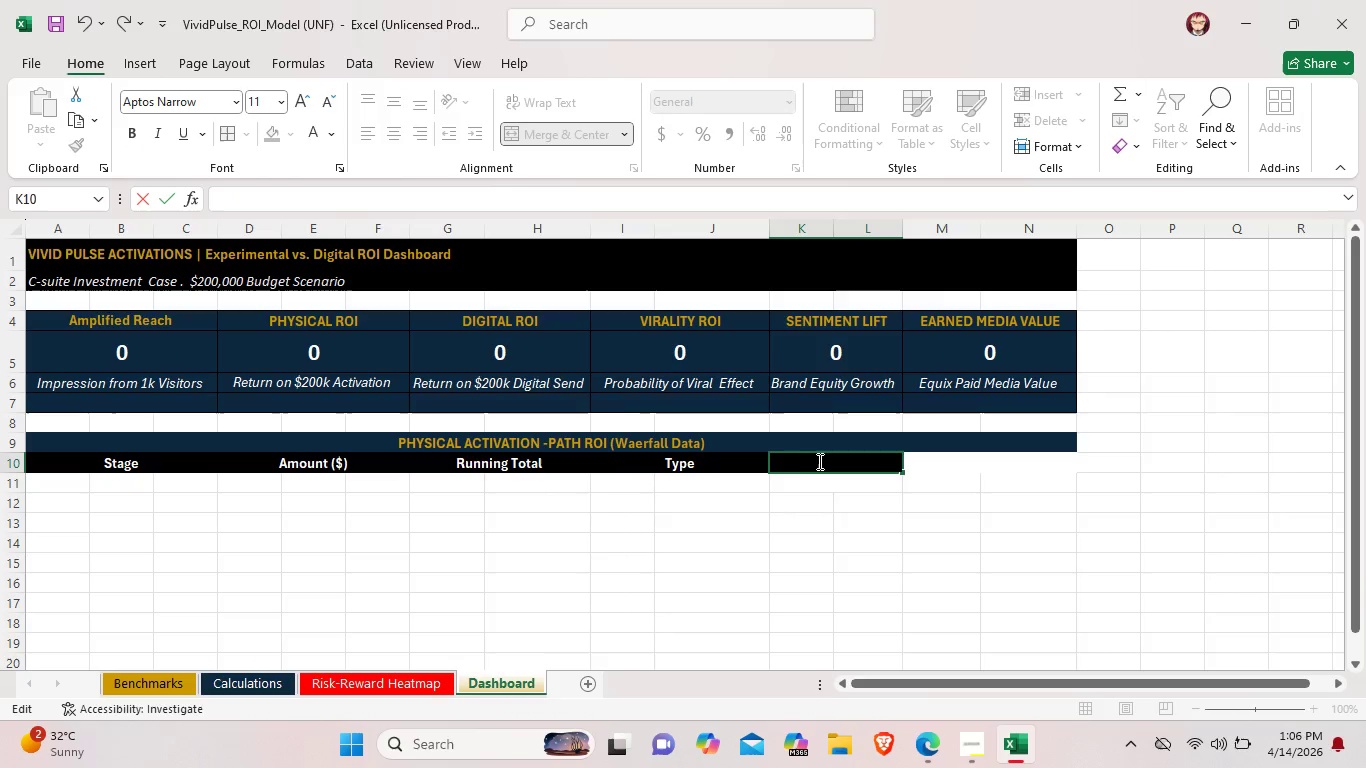 
double_click([819, 461])
 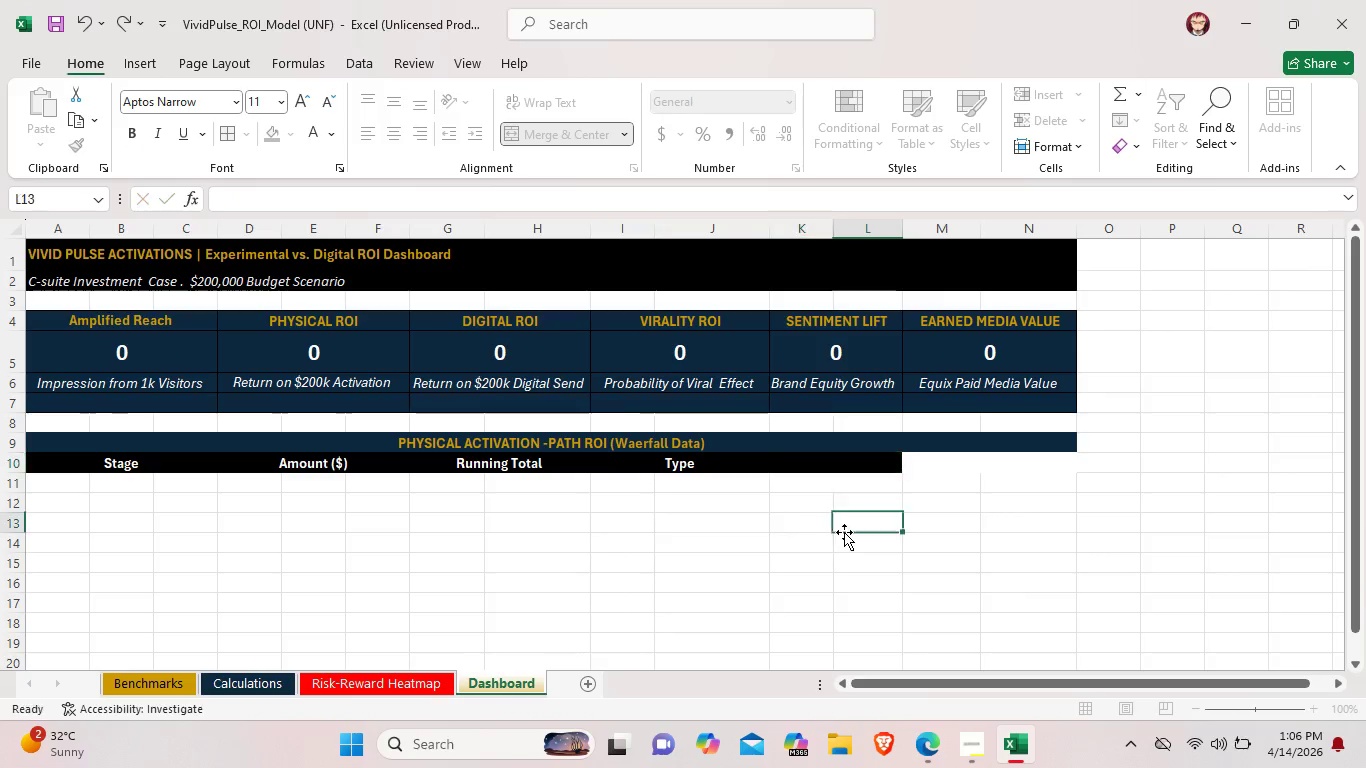 
triple_click([844, 532])
 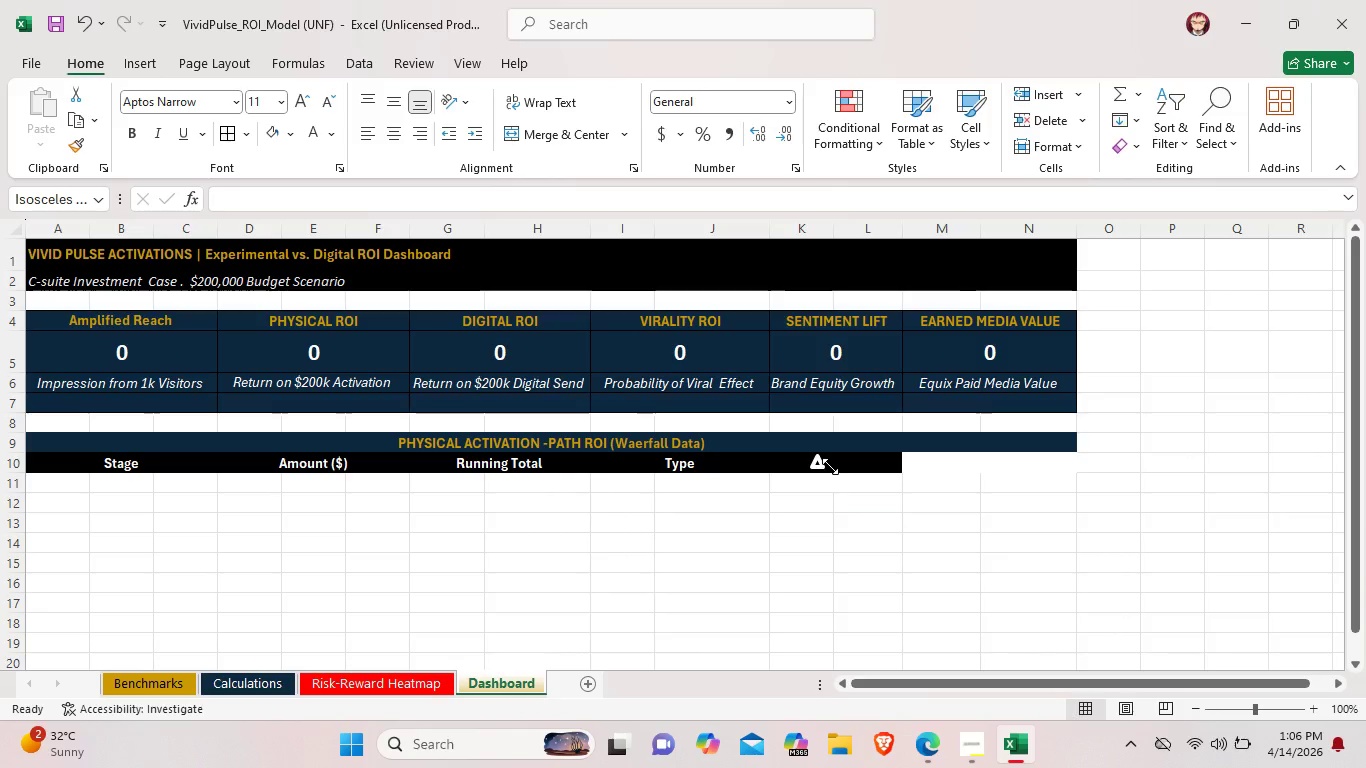 
double_click([830, 466])
 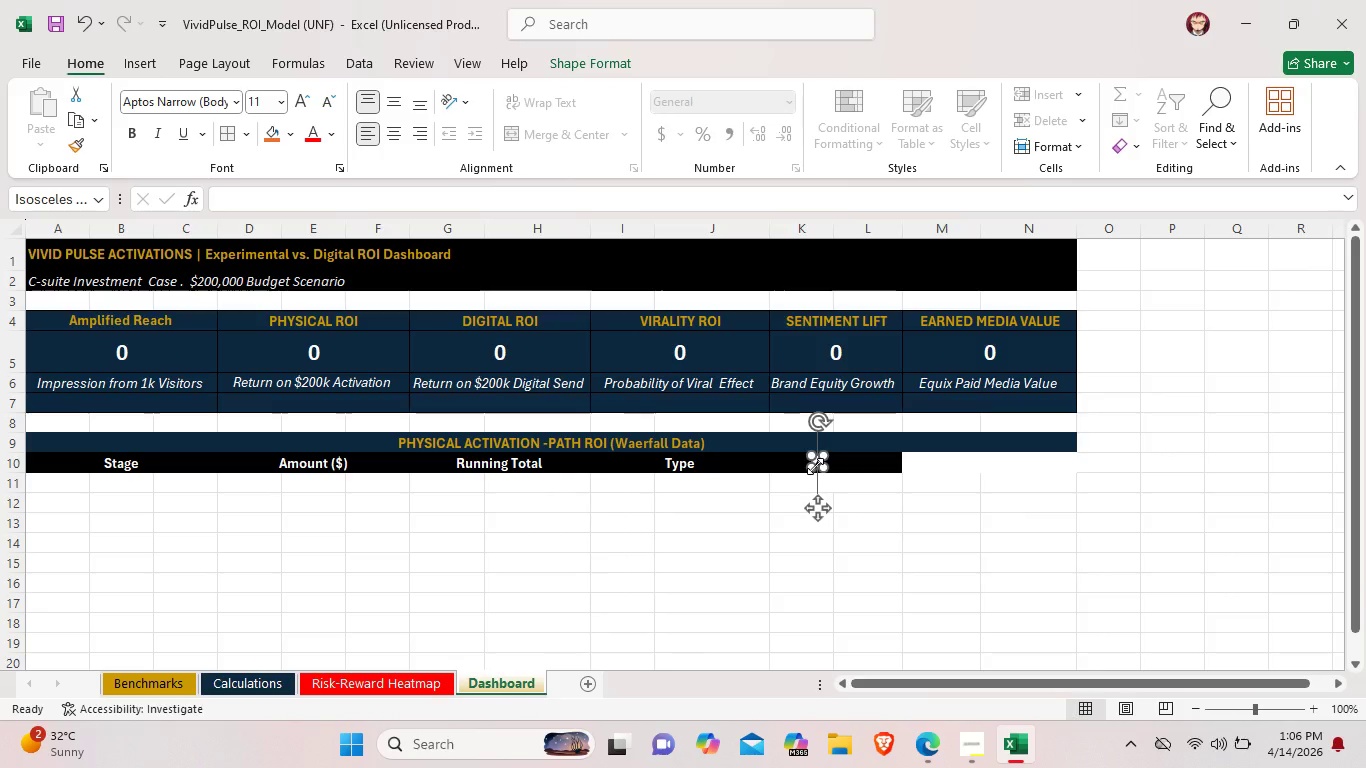 
key(Backspace)
 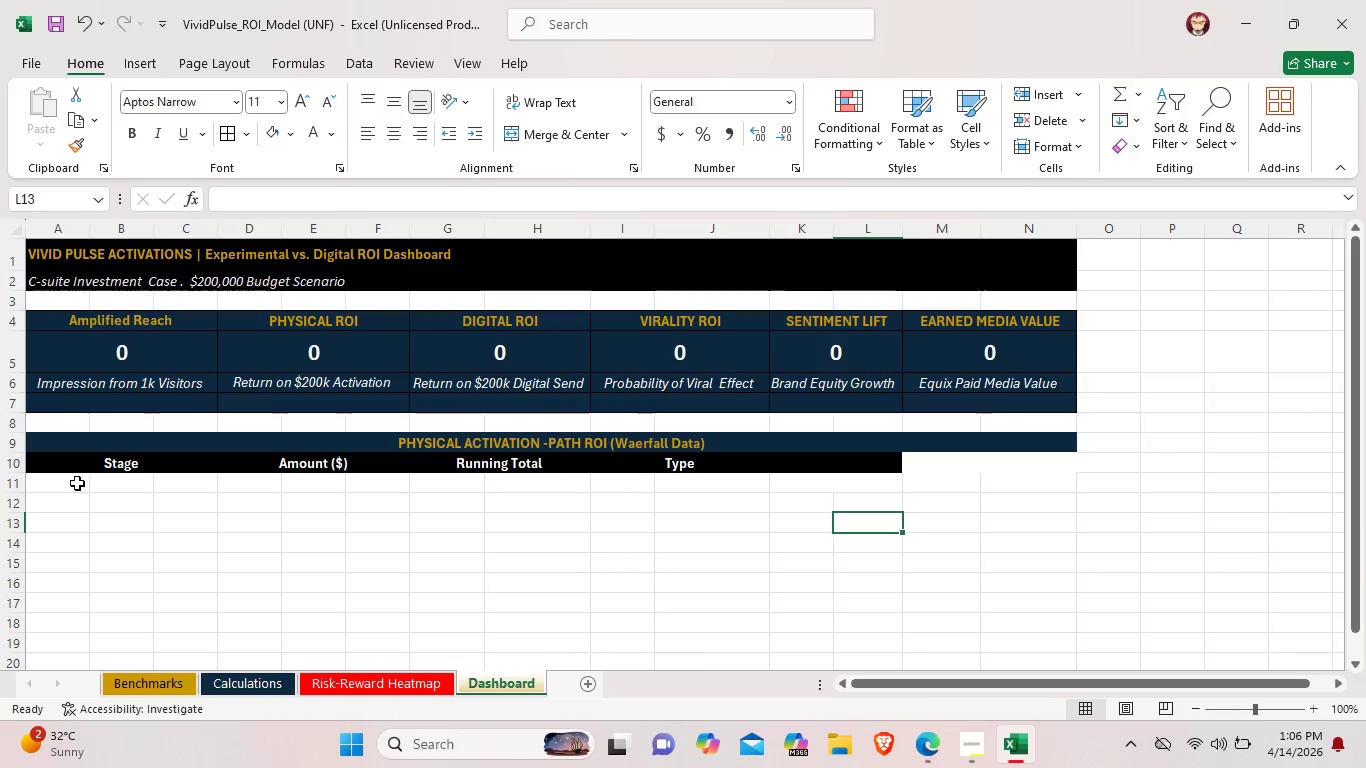 
left_click_drag(start_coordinate=[66, 481], to_coordinate=[156, 479])
 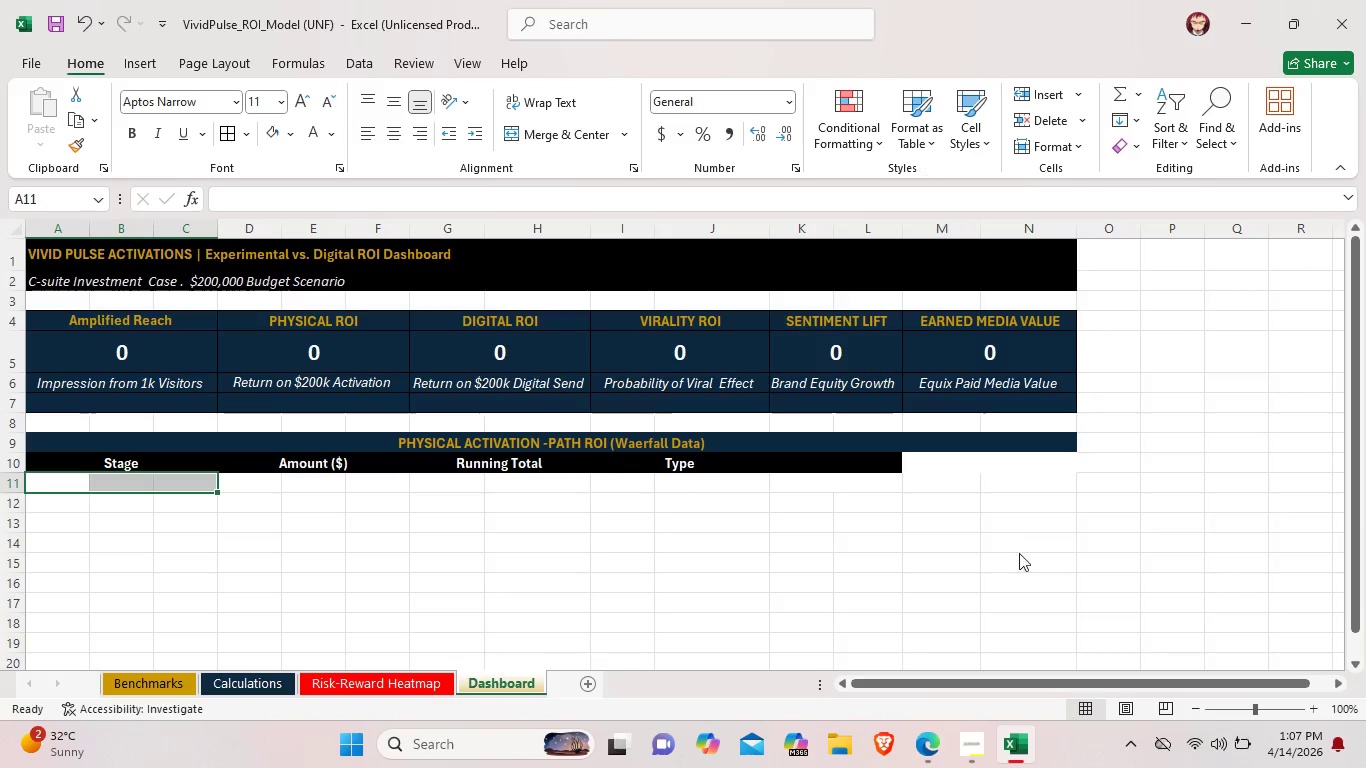 
wait(16.75)
 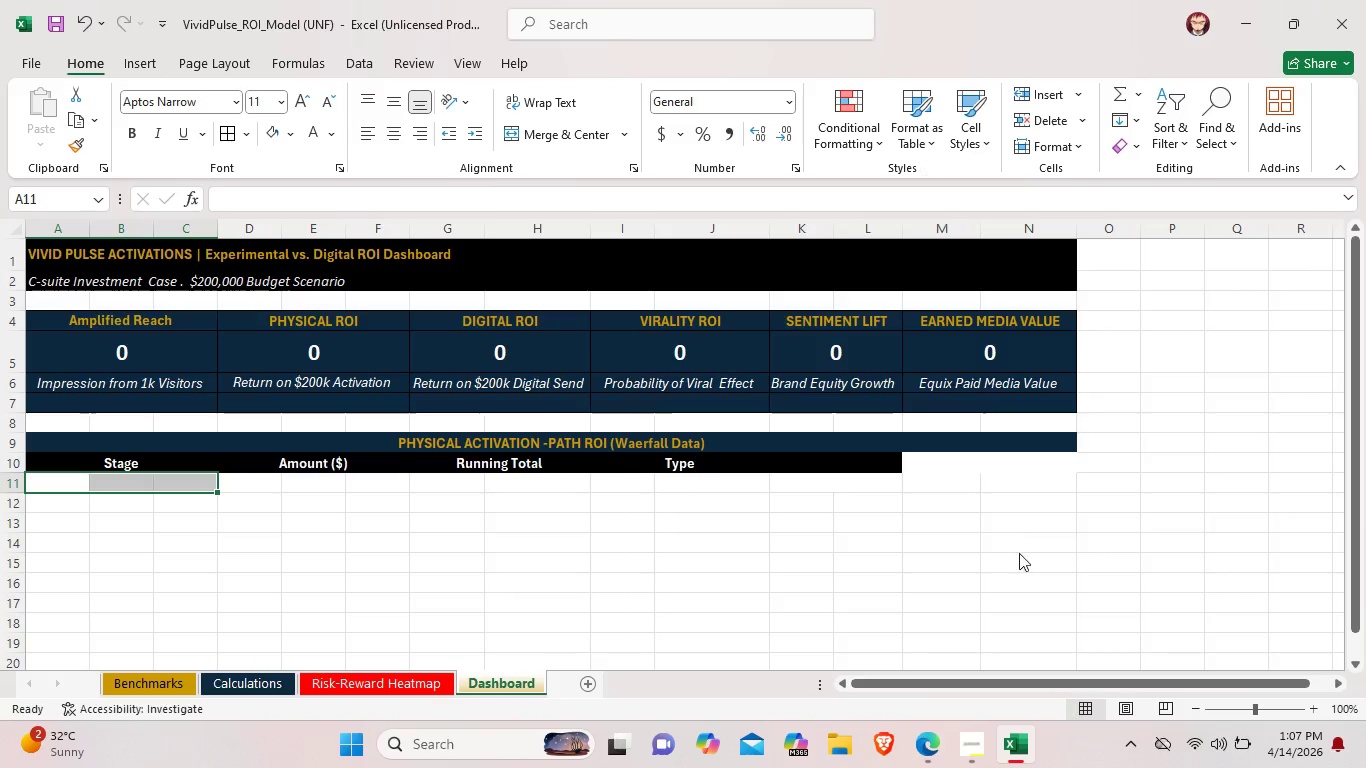 
left_click_drag(start_coordinate=[245, 484], to_coordinate=[365, 473])
 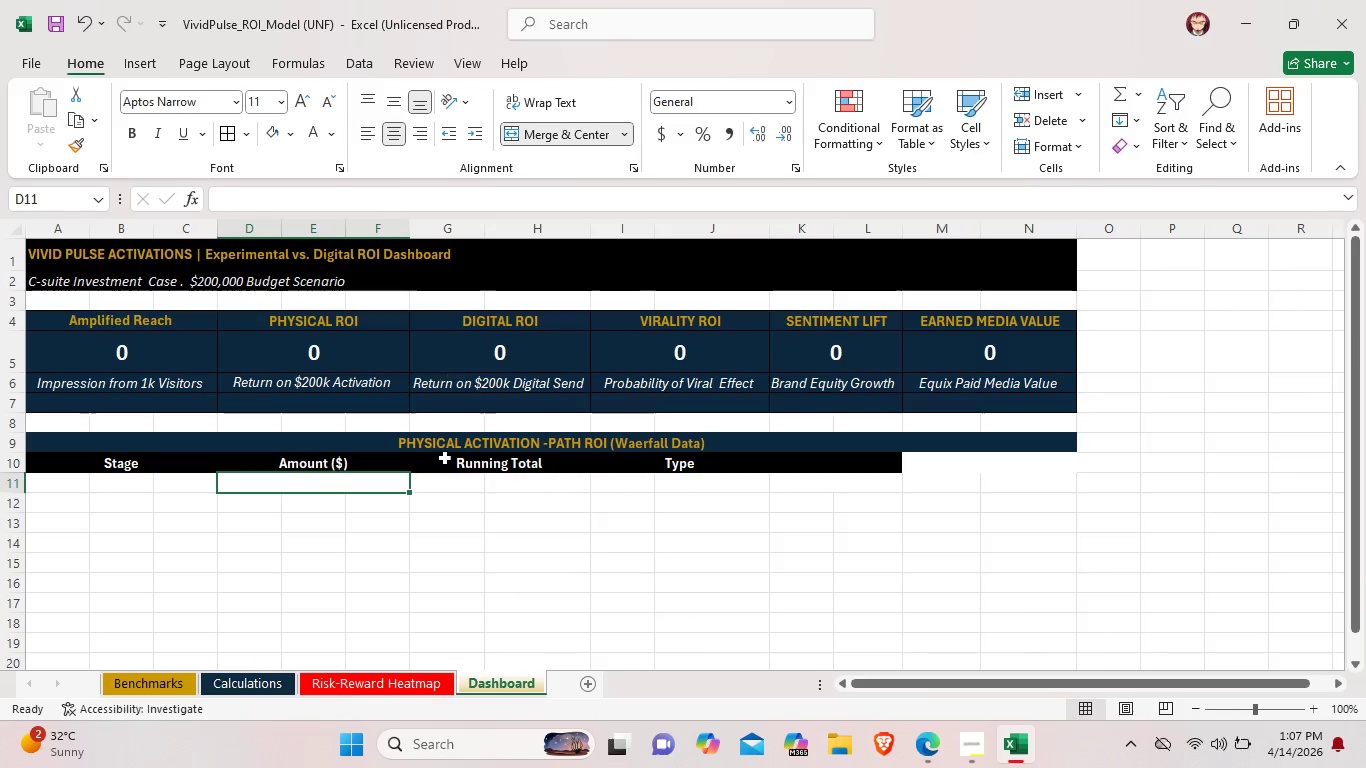 
left_click([442, 505])
 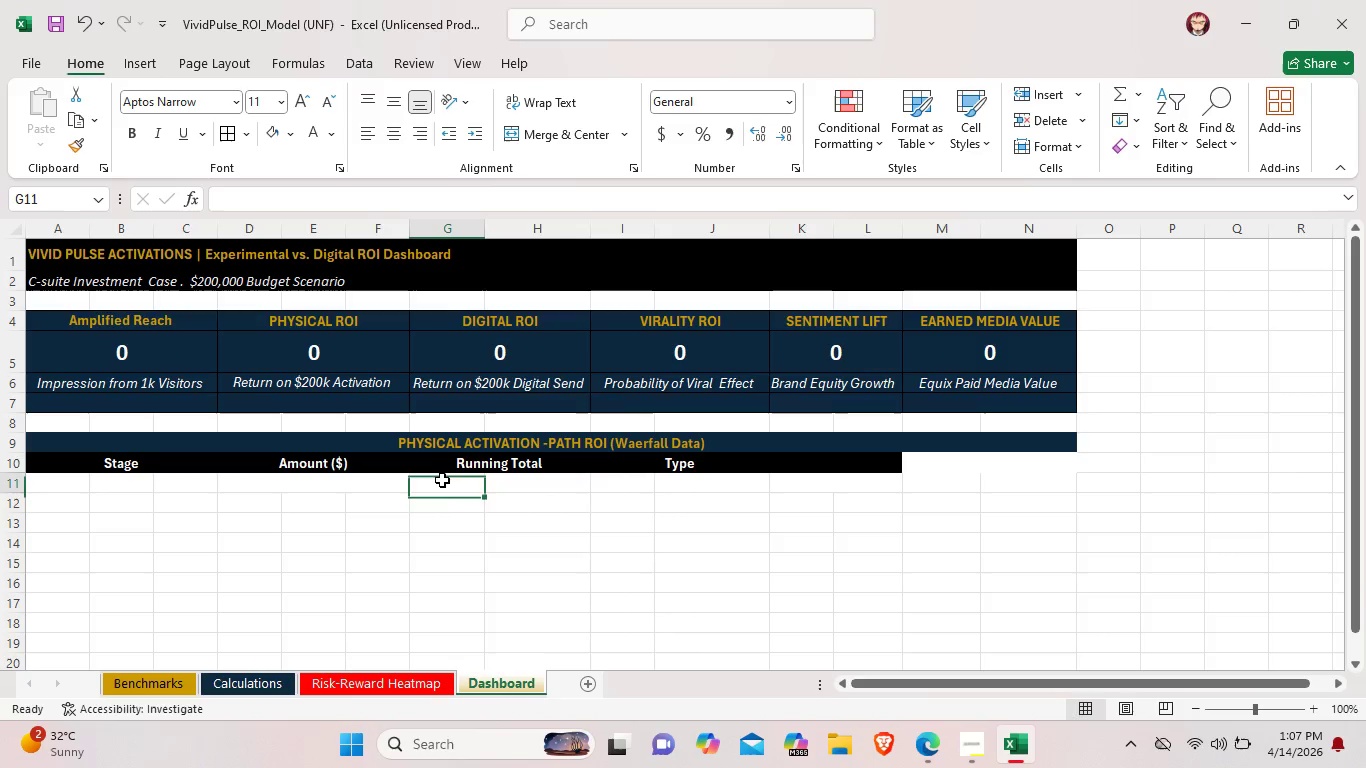 
left_click([442, 480])
 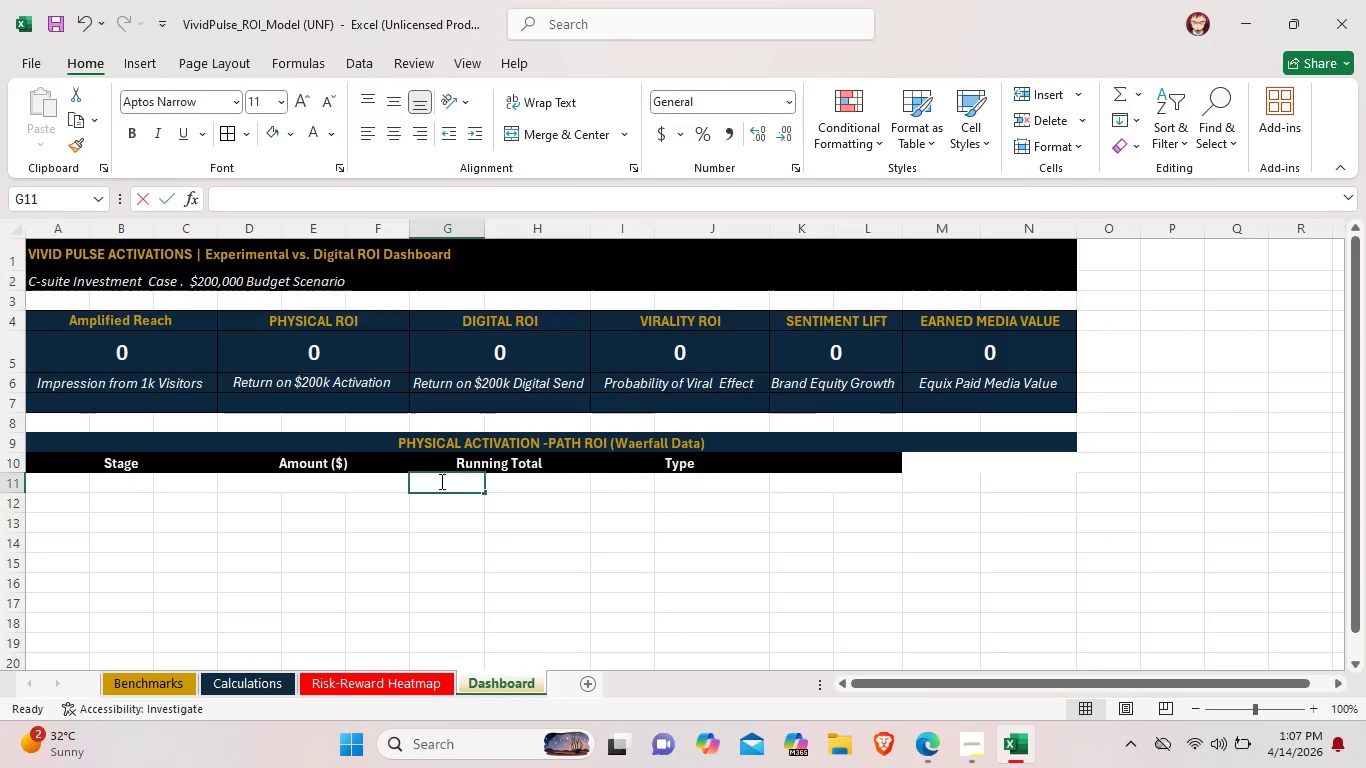 
left_click_drag(start_coordinate=[440, 481], to_coordinate=[535, 494])
 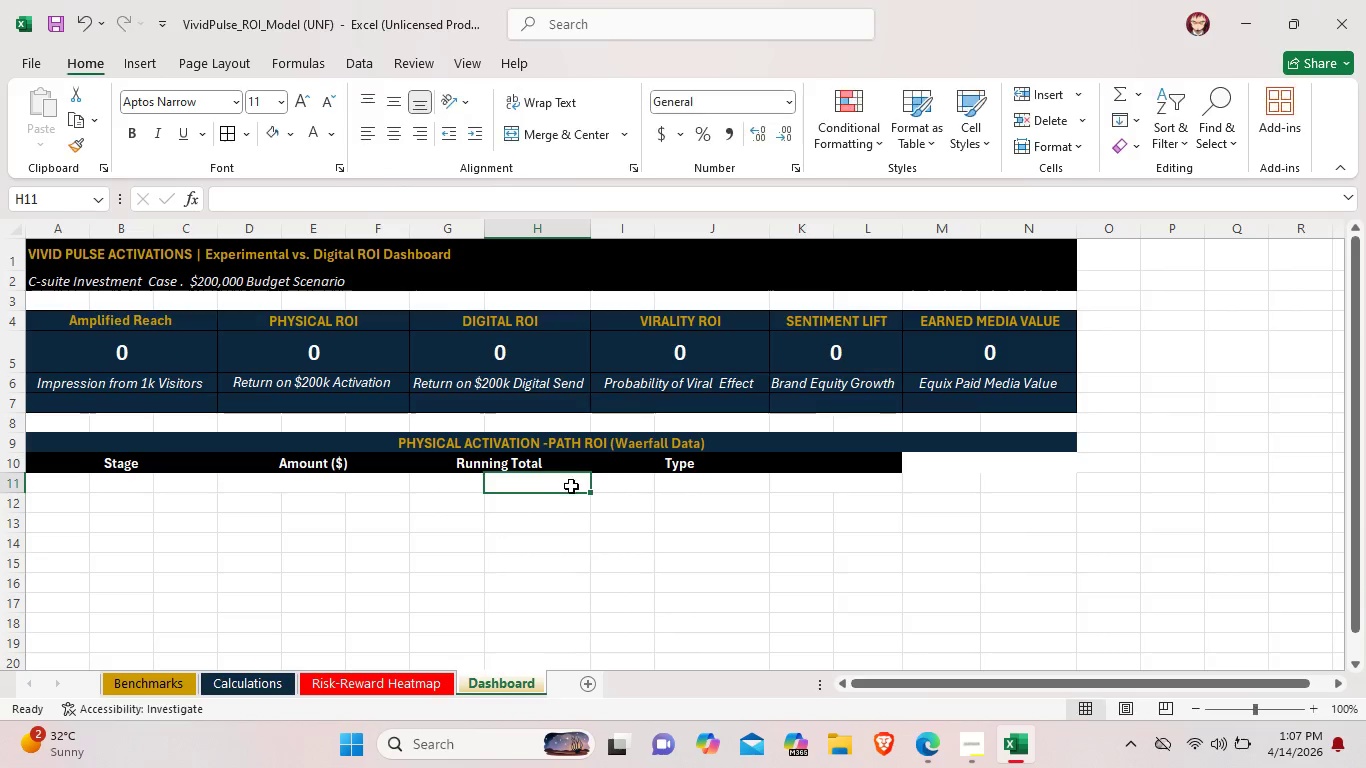 
left_click_drag(start_coordinate=[571, 486], to_coordinate=[457, 482])
 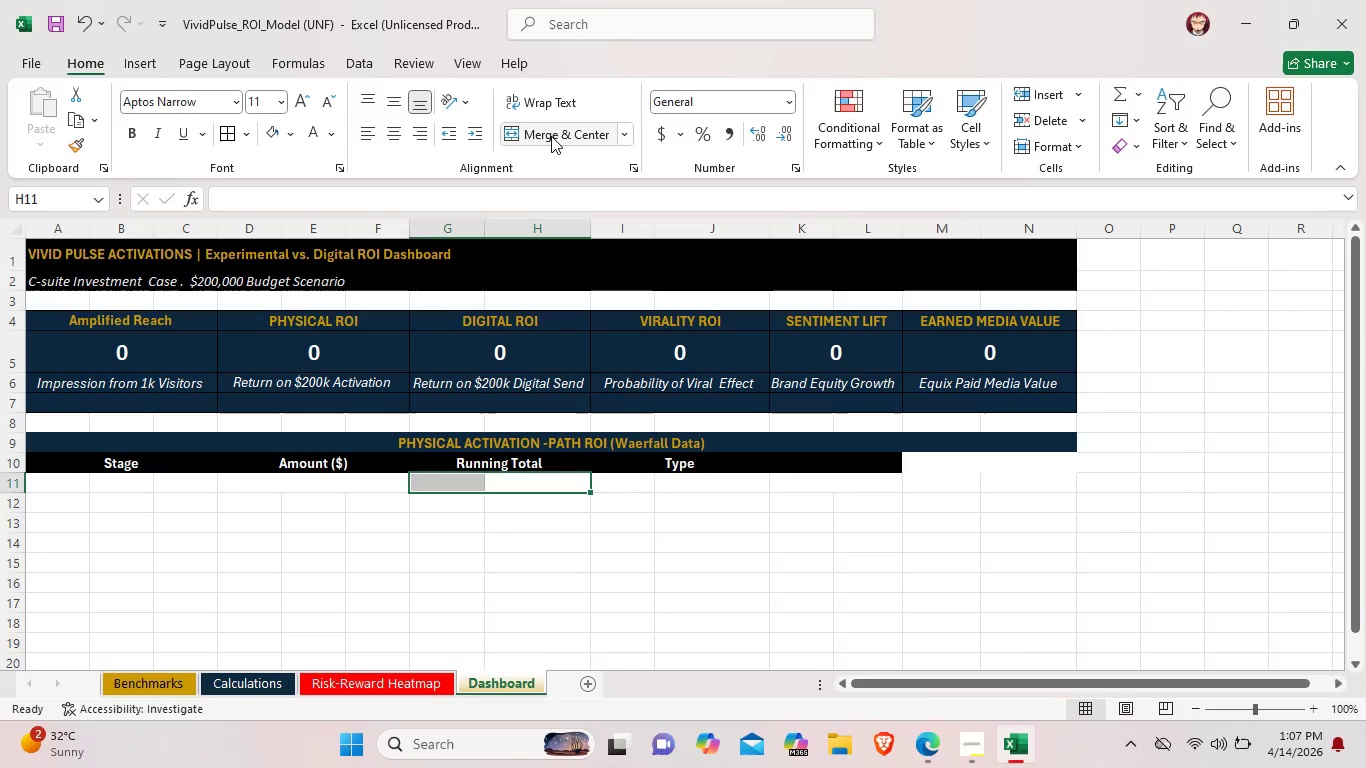 
left_click([551, 136])
 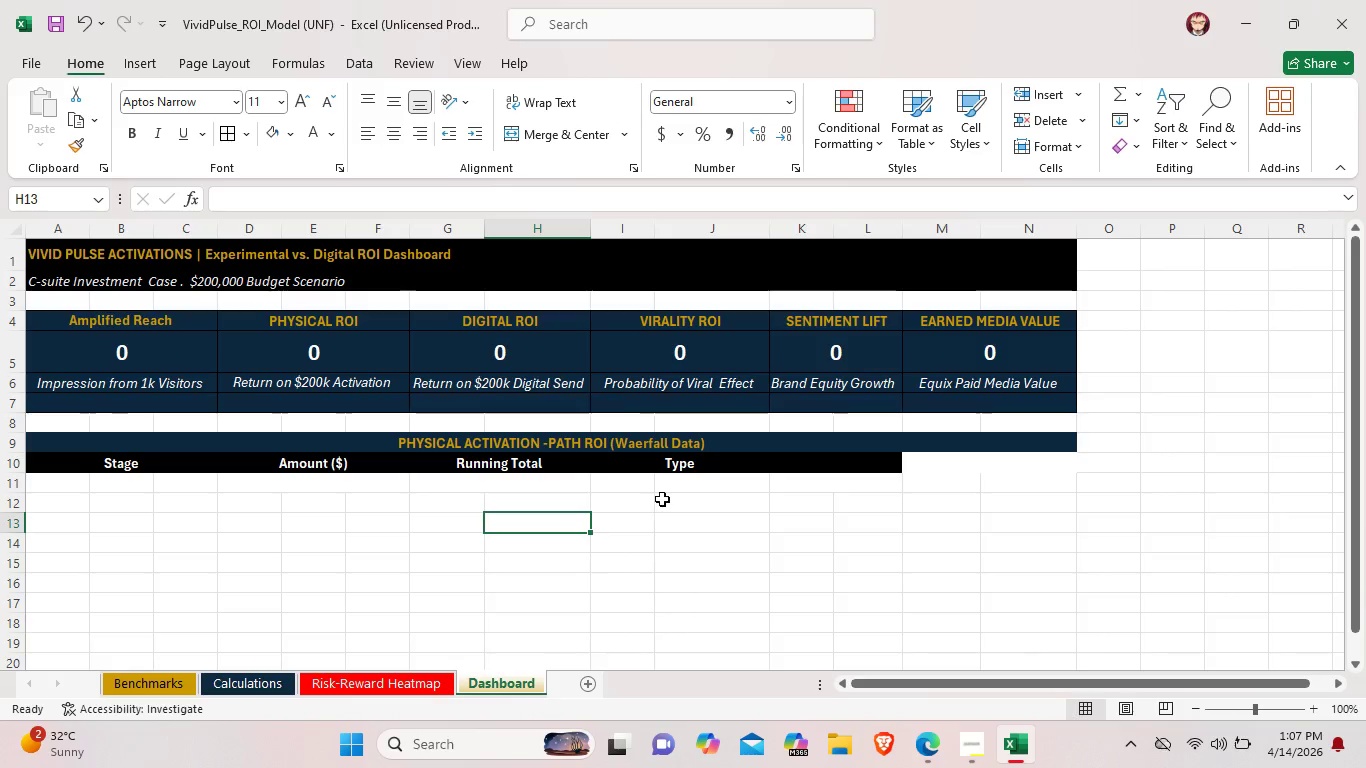 
left_click([661, 494])
 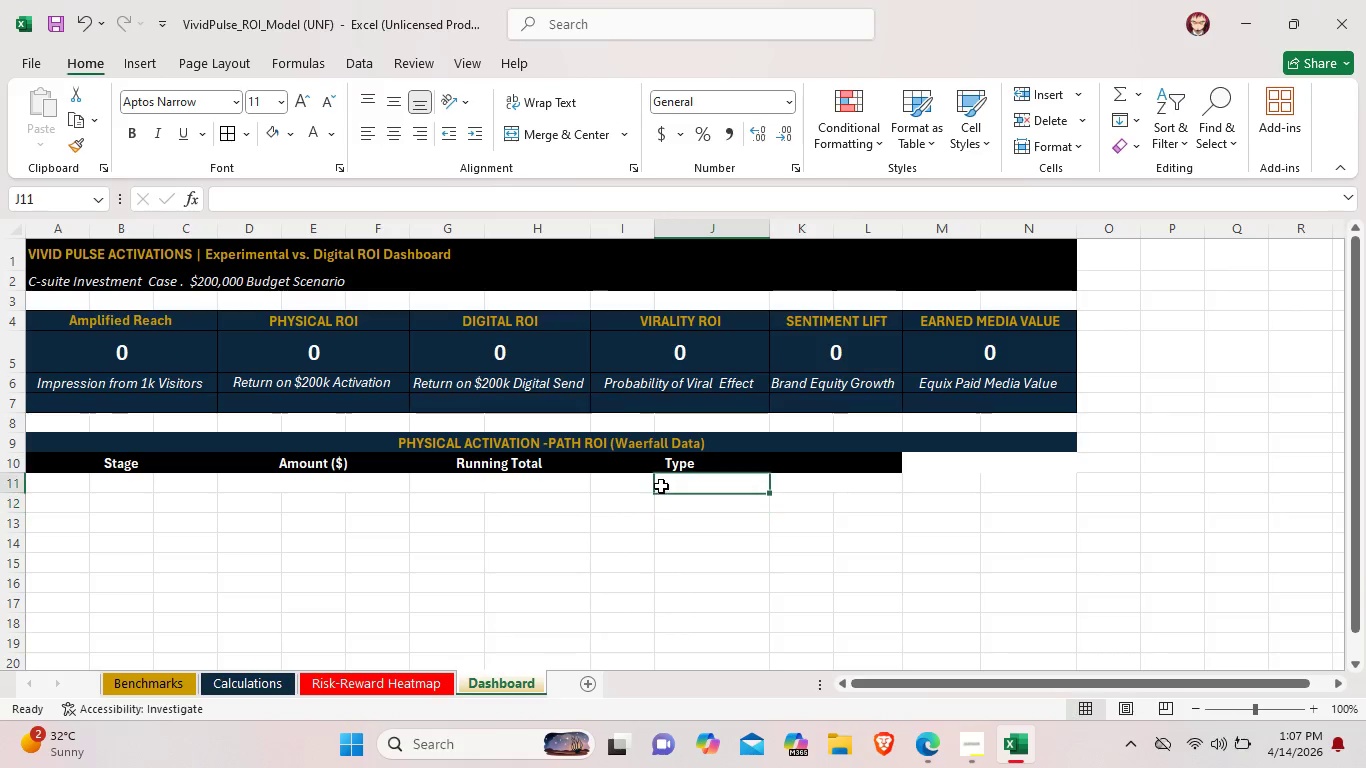 
left_click([661, 486])
 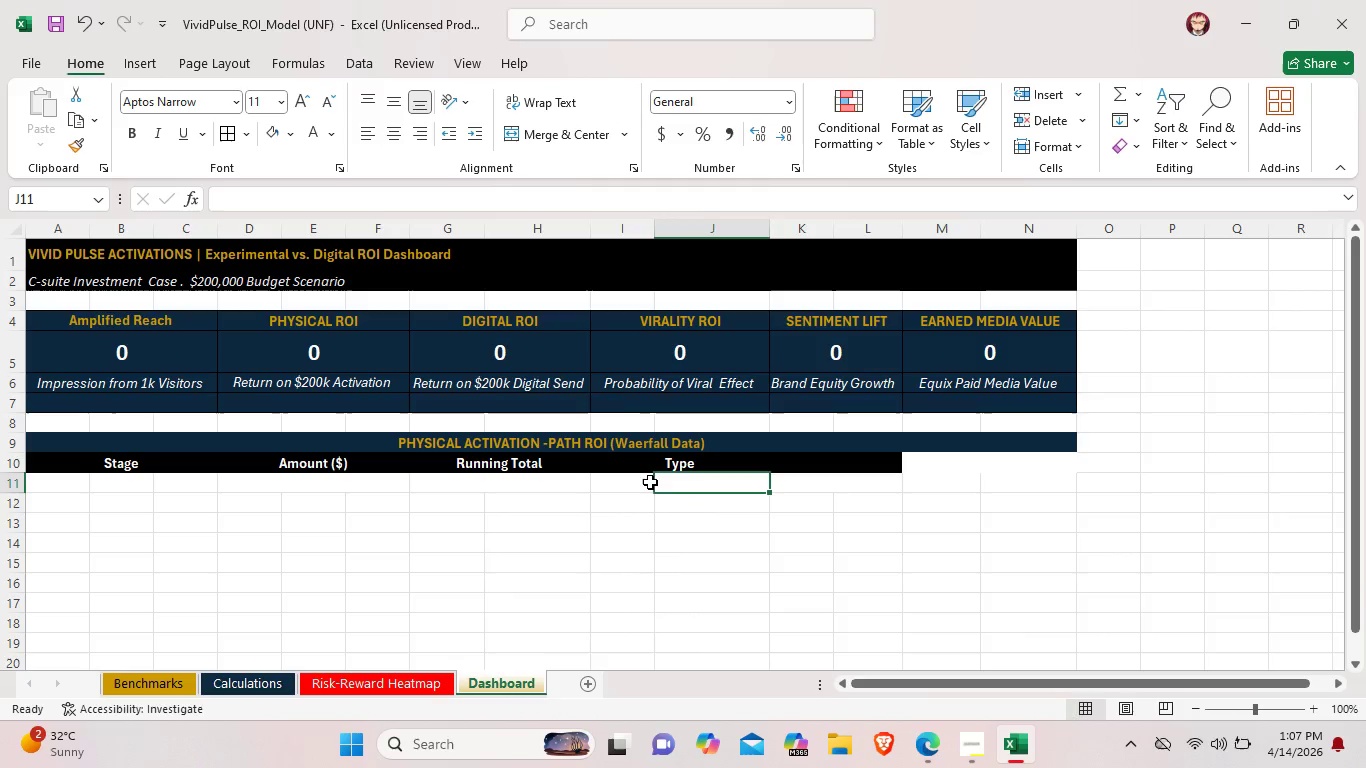 
left_click([648, 482])
 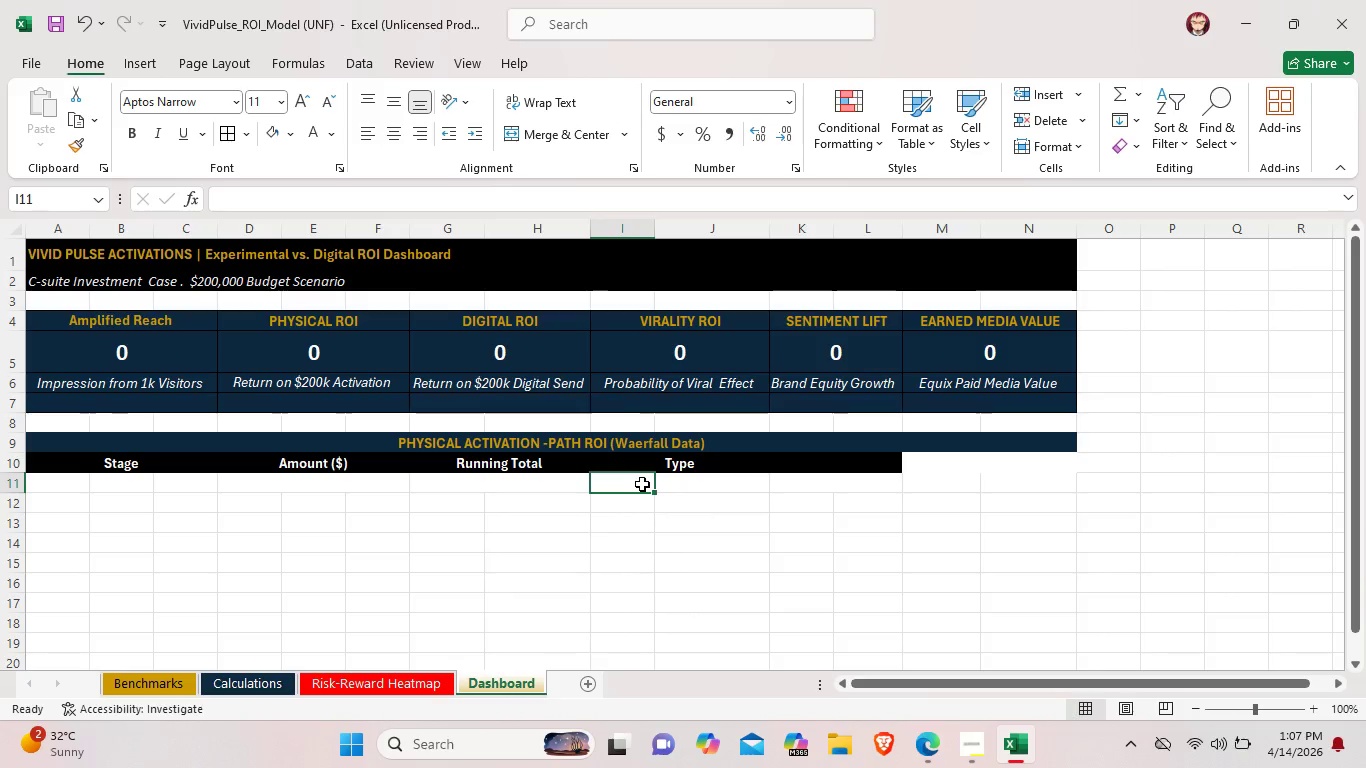 
left_click_drag(start_coordinate=[642, 484], to_coordinate=[706, 487])
 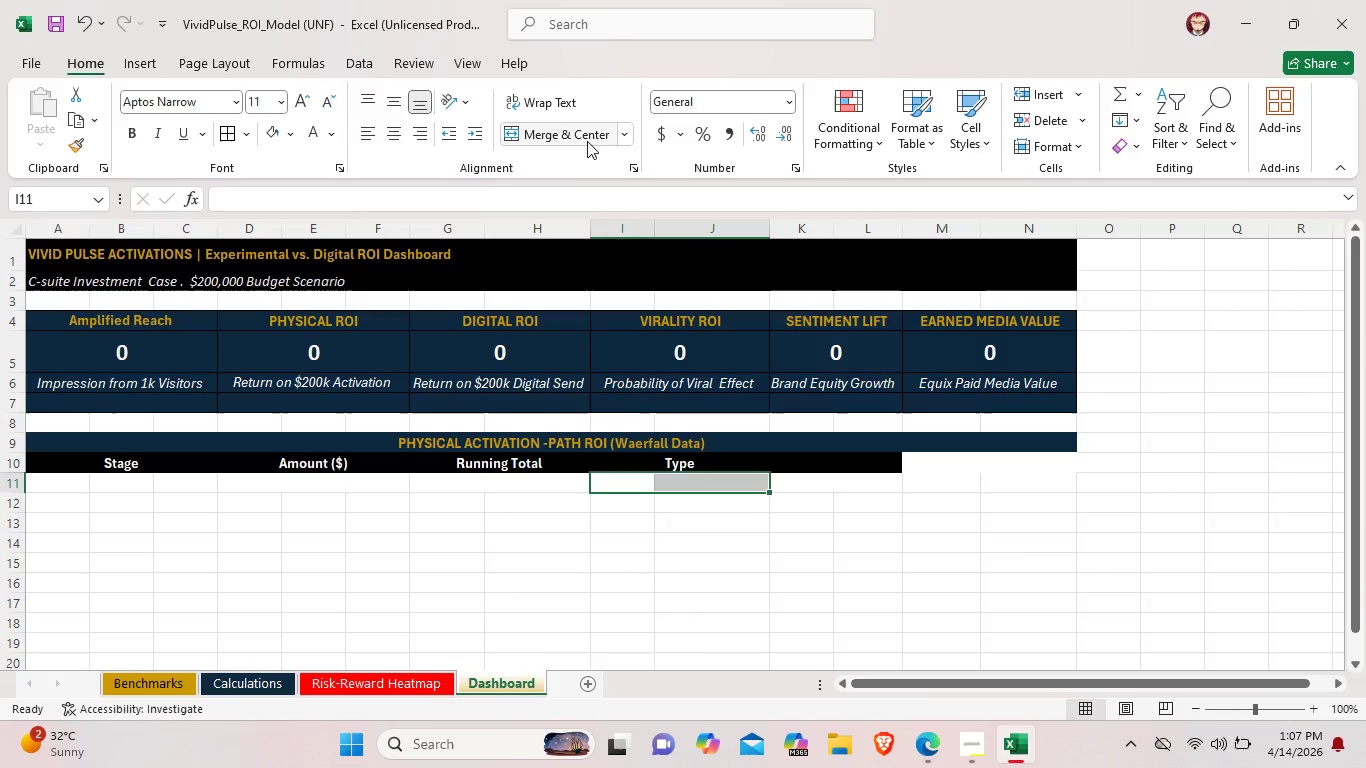 
left_click([581, 137])
 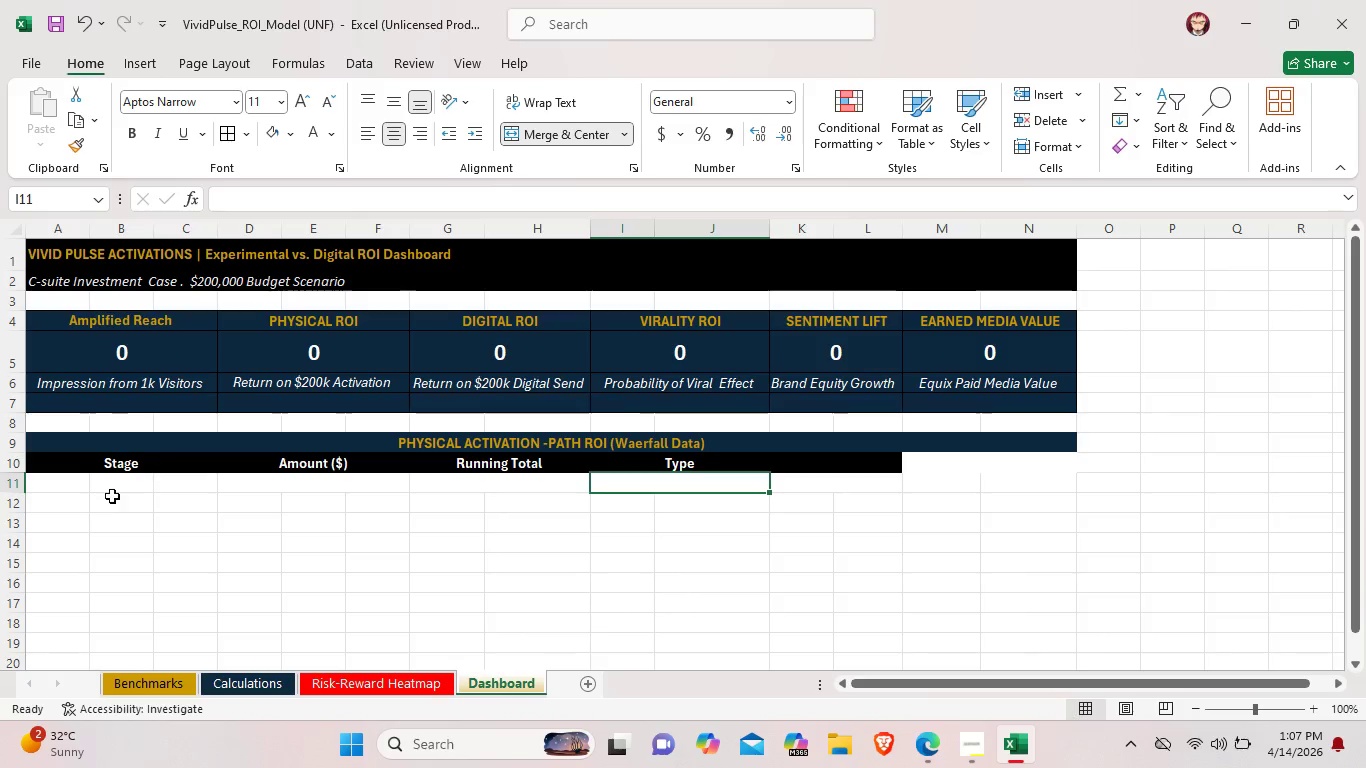 
double_click([120, 483])
 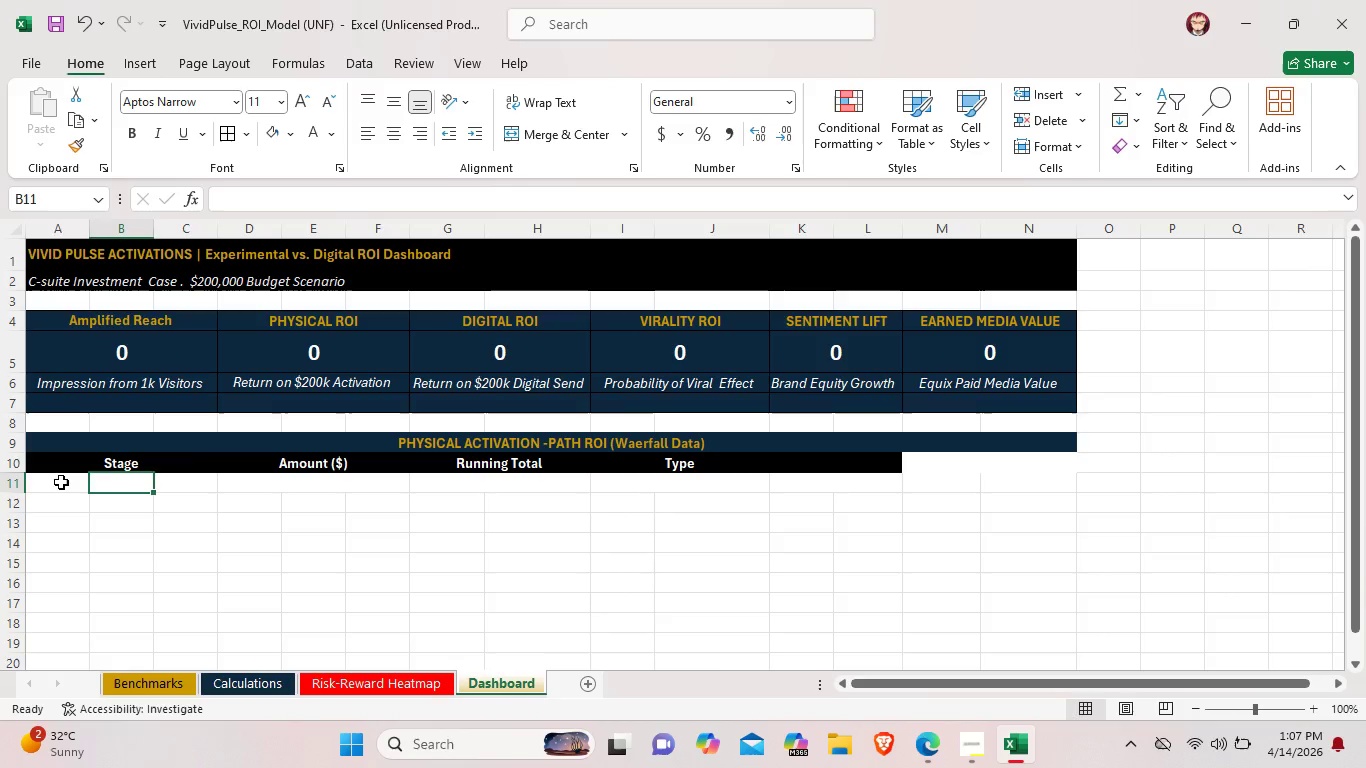 
left_click_drag(start_coordinate=[61, 482], to_coordinate=[175, 492])
 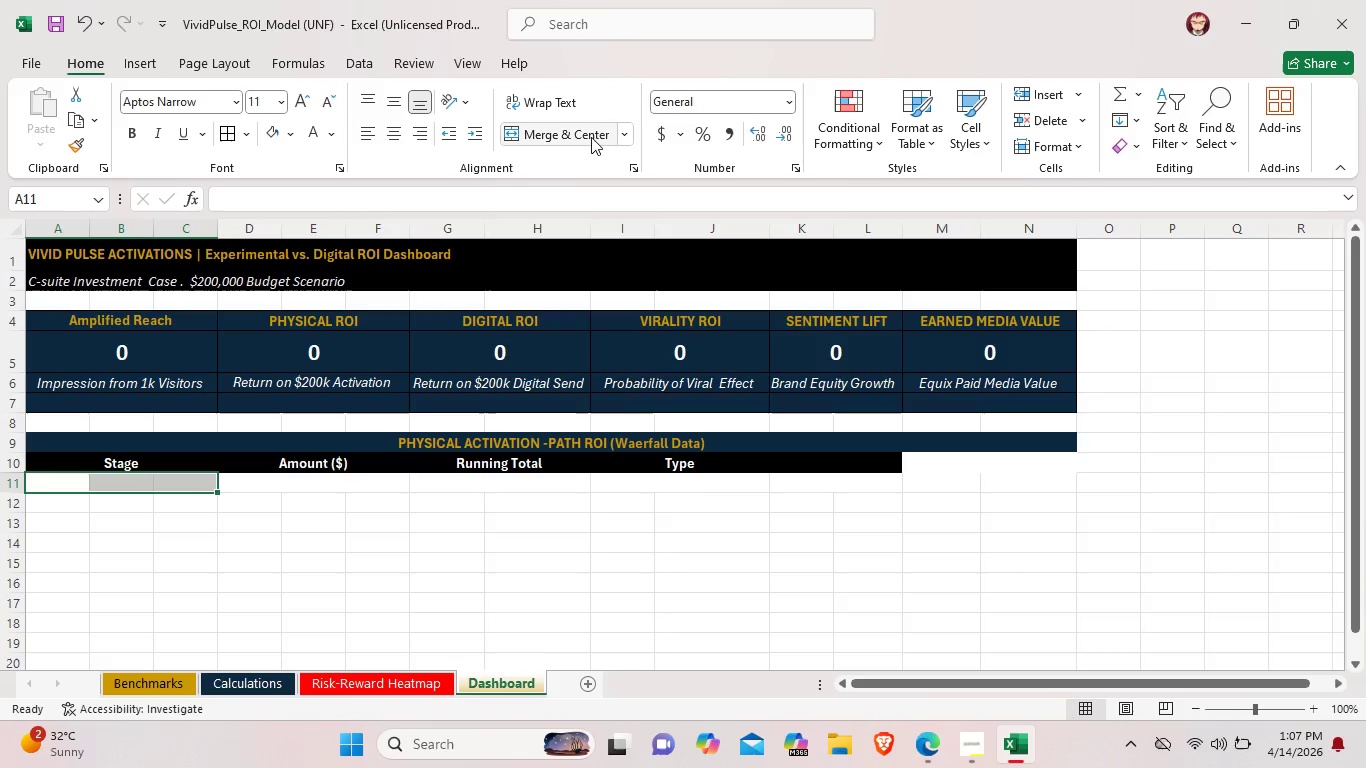 
left_click([590, 132])
 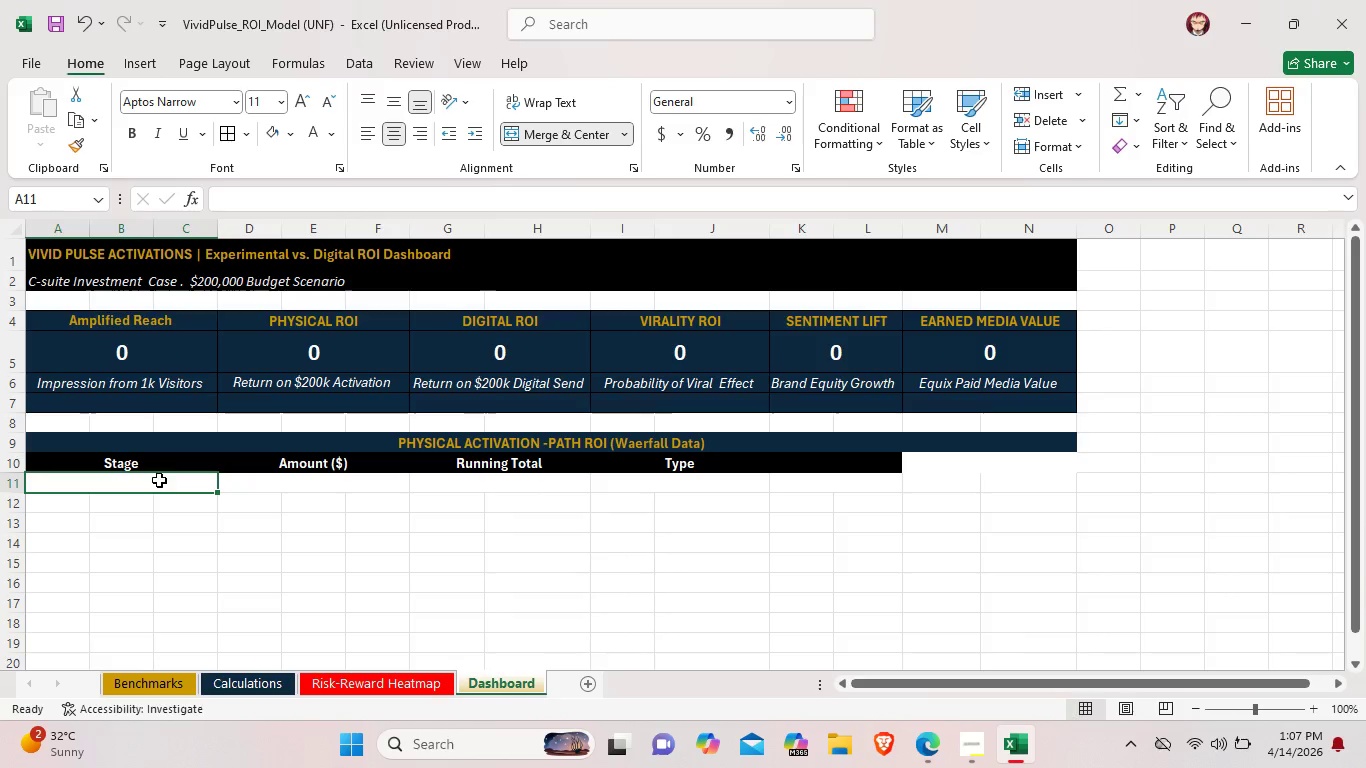 
left_click([158, 481])
 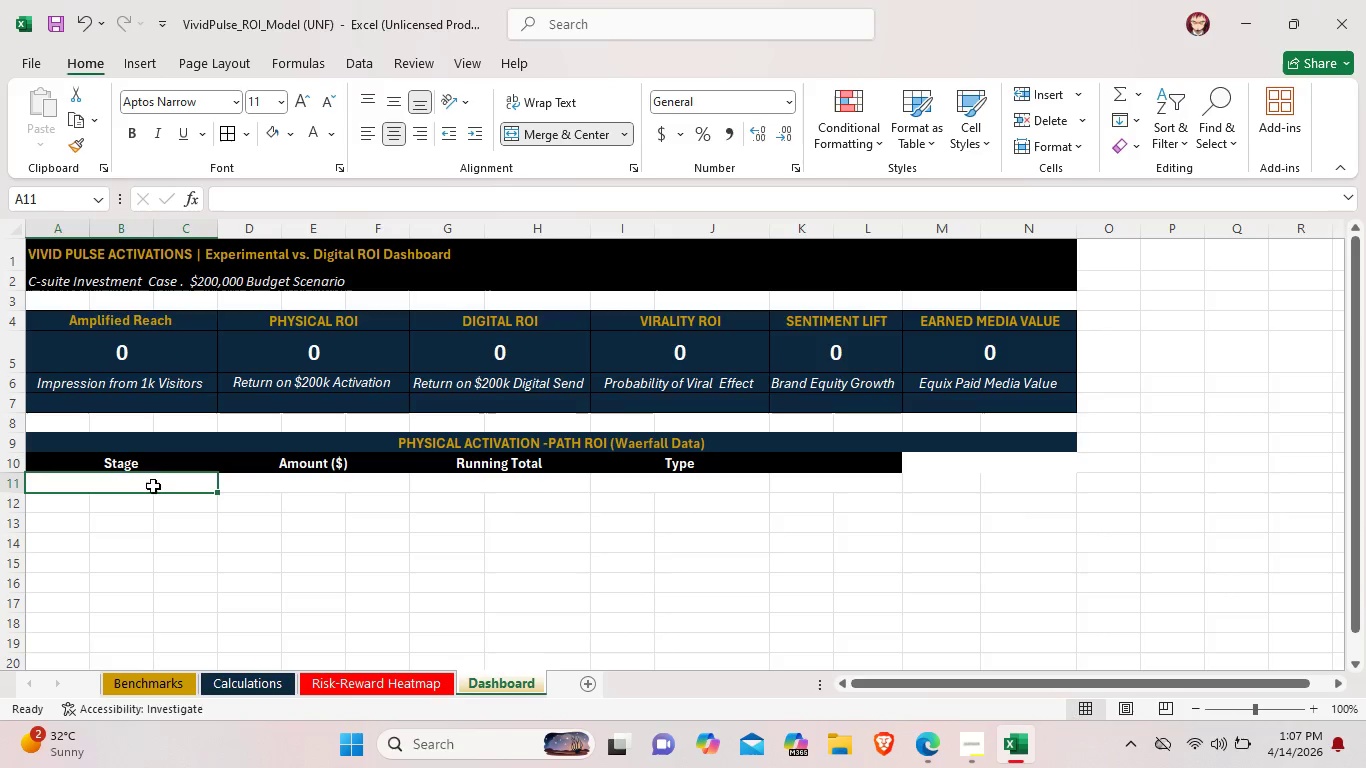 
double_click([153, 486])
 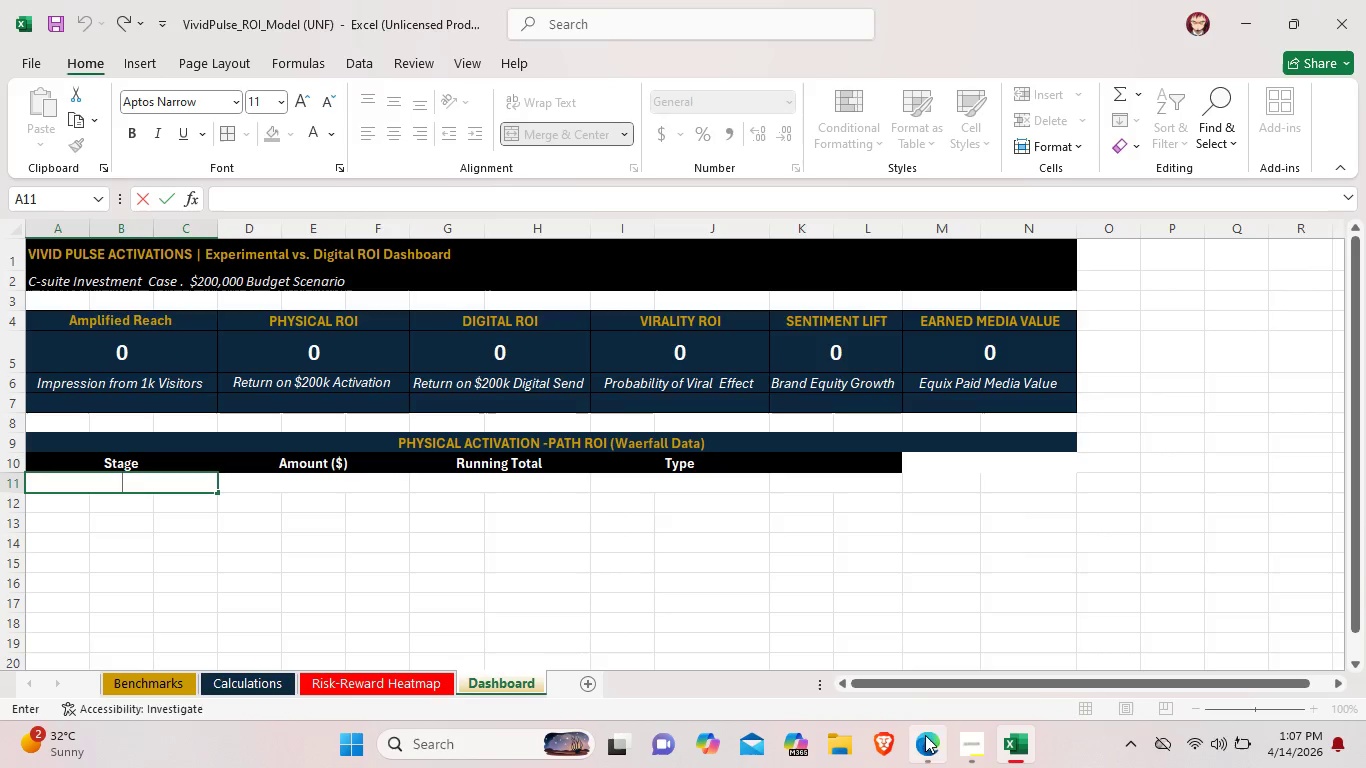 
left_click([961, 751])